 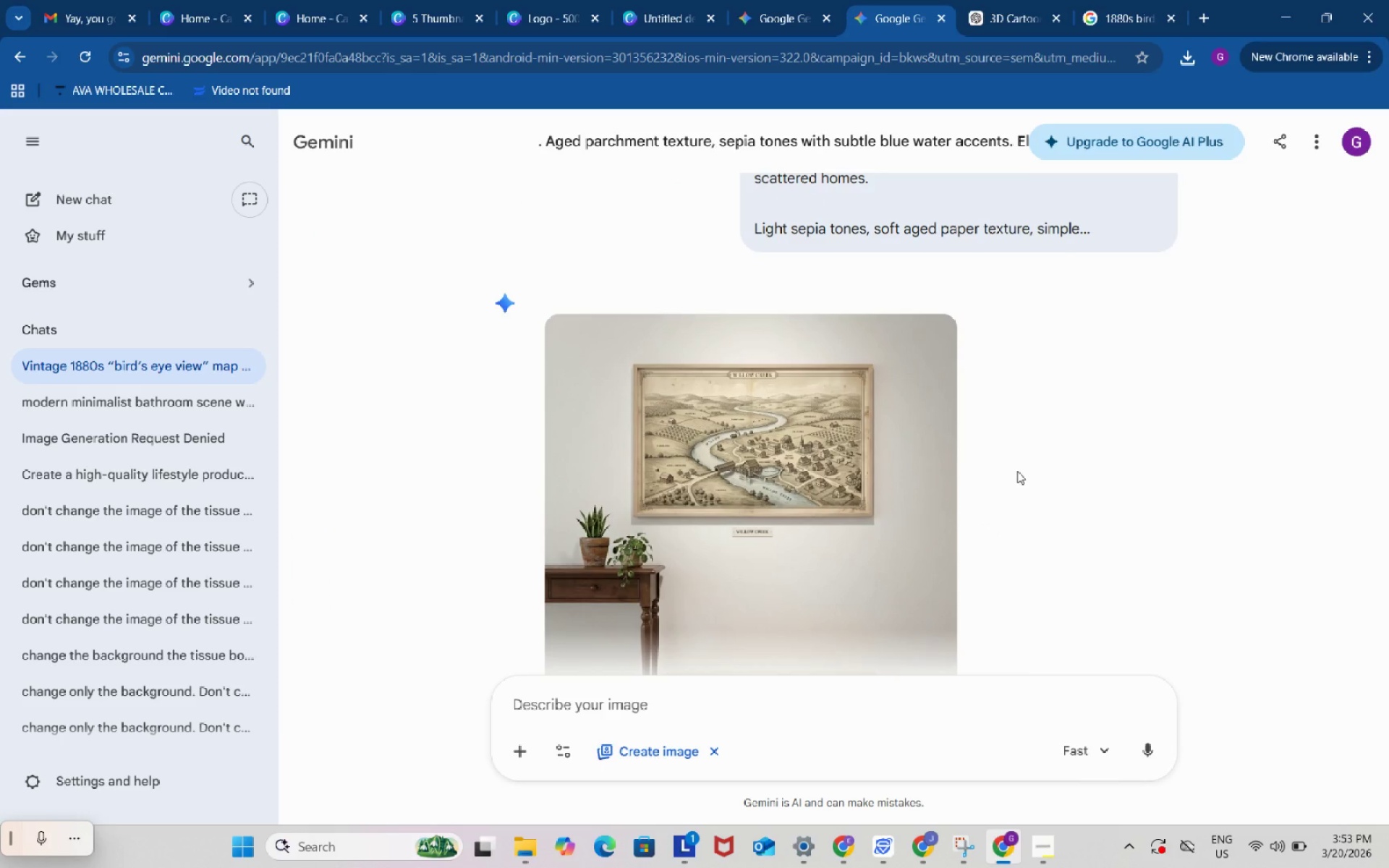 
scroll: coordinate [1017, 471], scroll_direction: down, amount: 2.0
 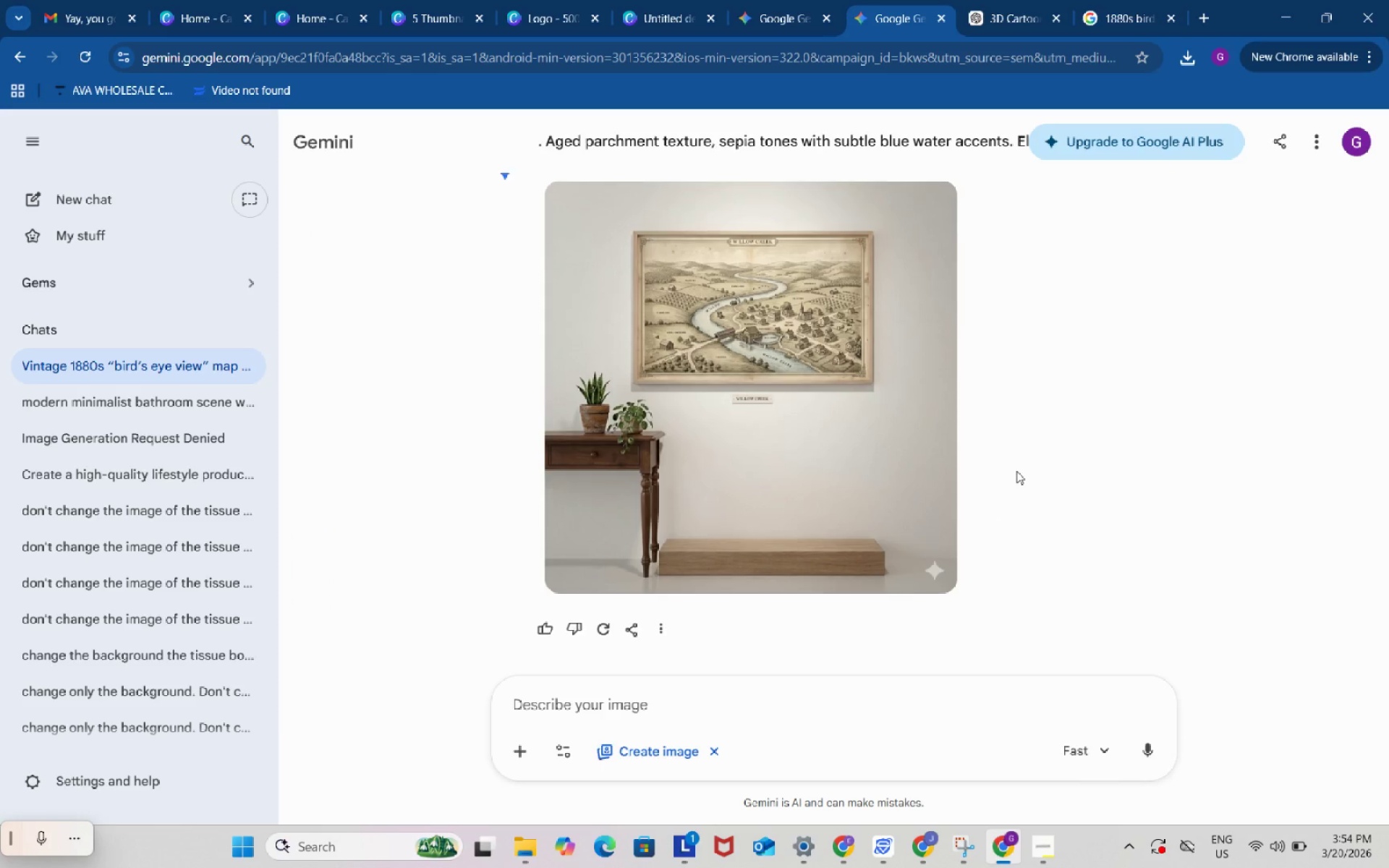 
scroll: coordinate [1016, 471], scroll_direction: up, amount: 2.0
 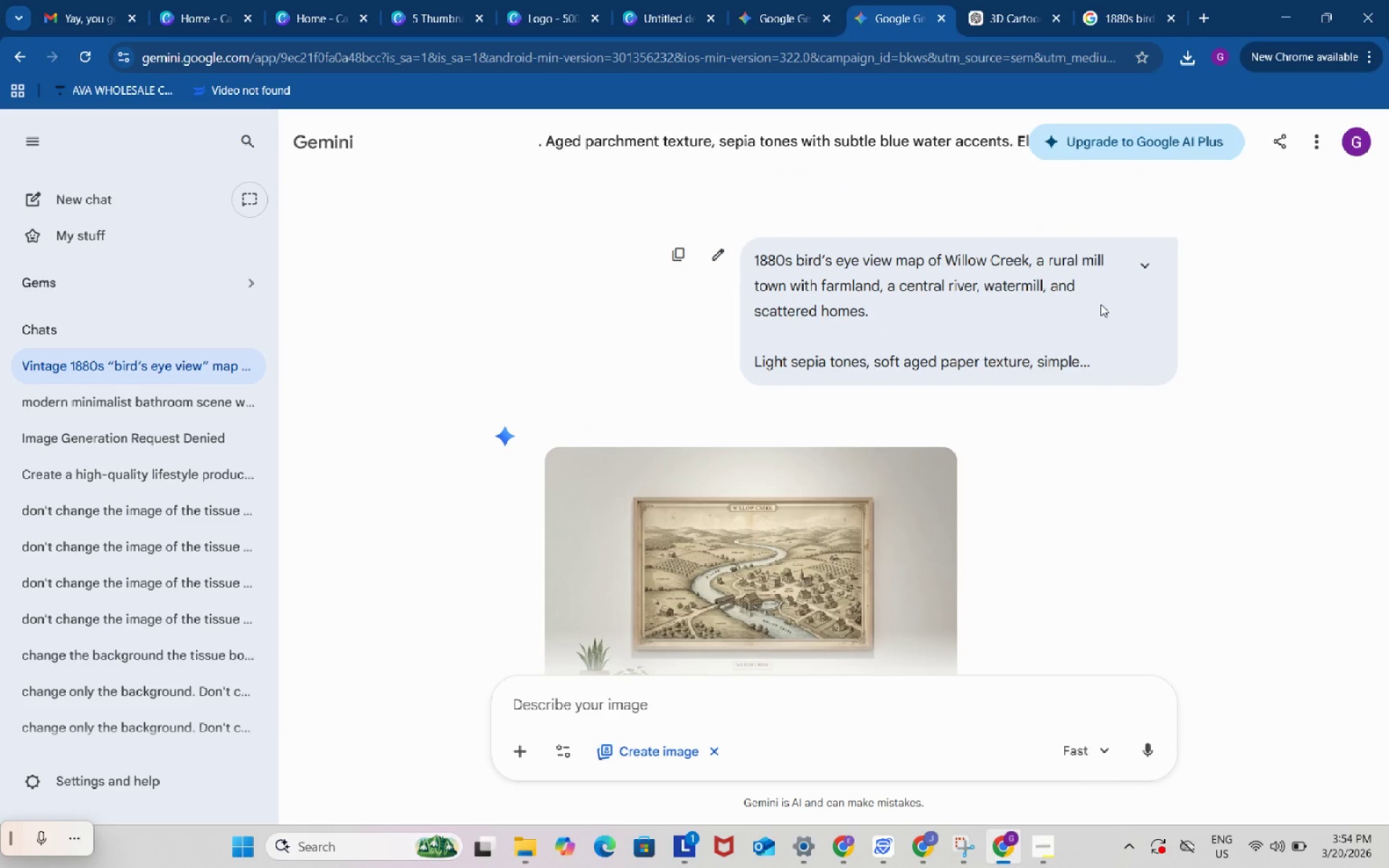 
left_click([1146, 269])
 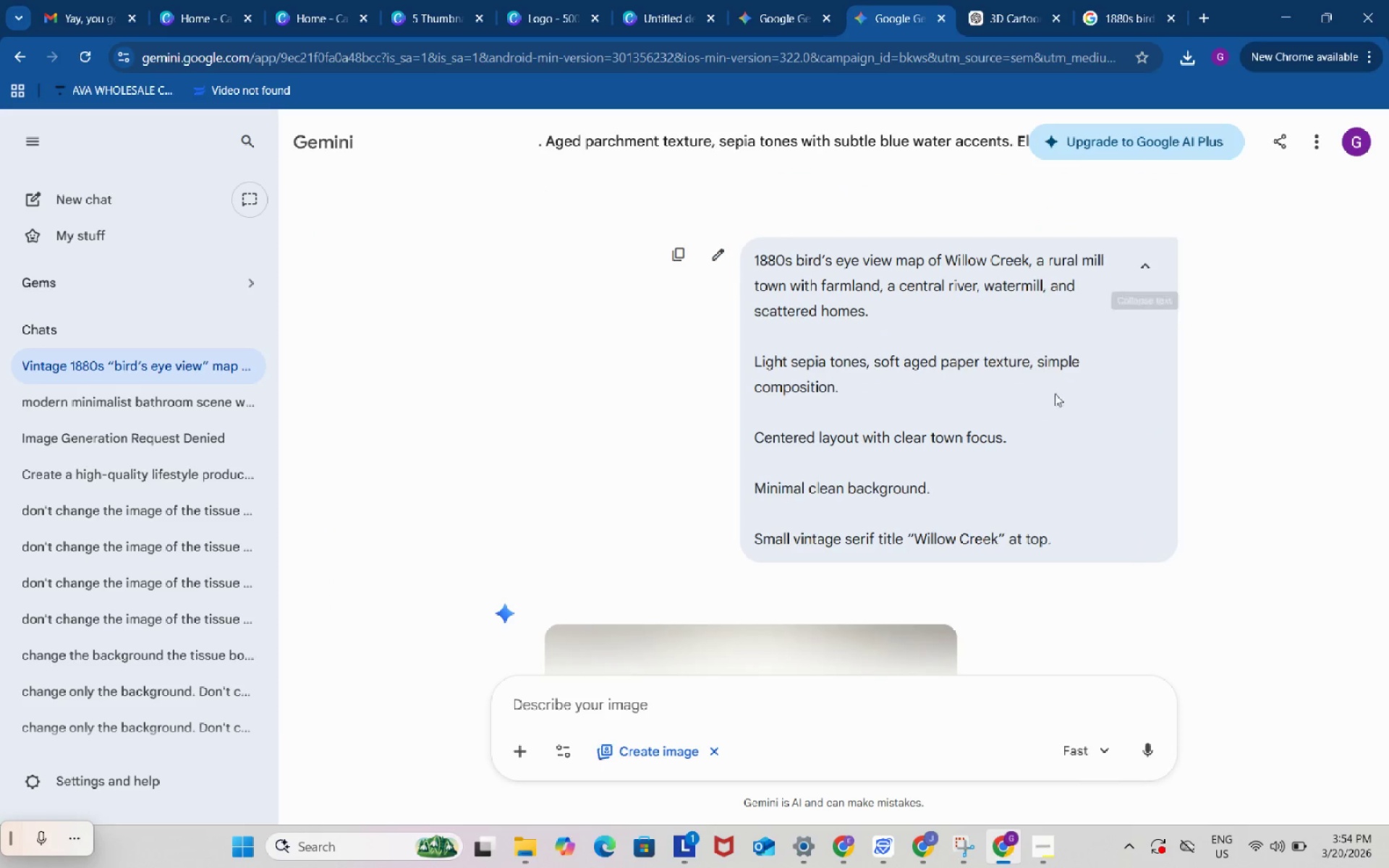 
scroll: coordinate [1036, 436], scroll_direction: down, amount: 3.0
 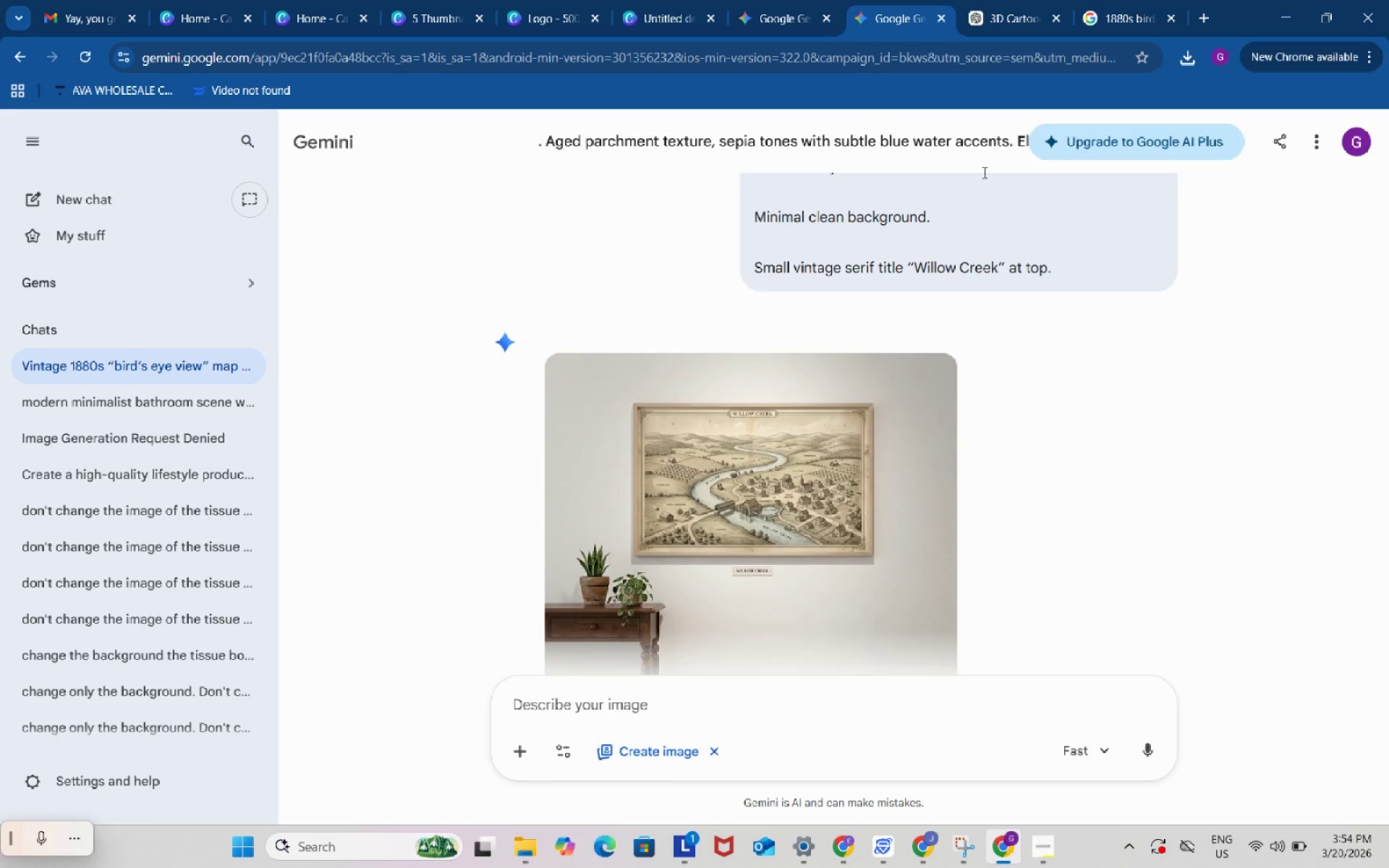 
left_click([774, 6])
 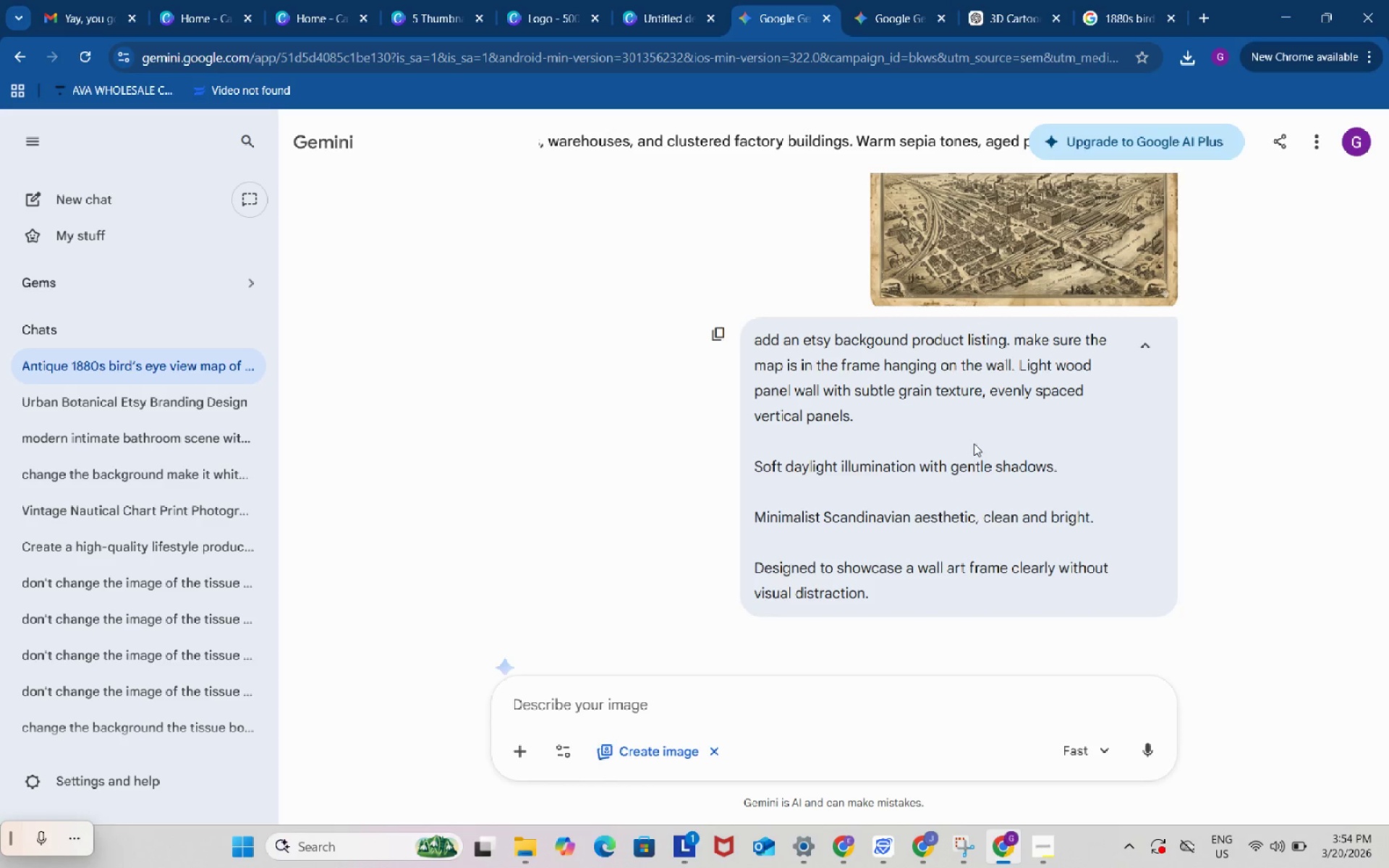 
scroll: coordinate [979, 463], scroll_direction: up, amount: 1.0
 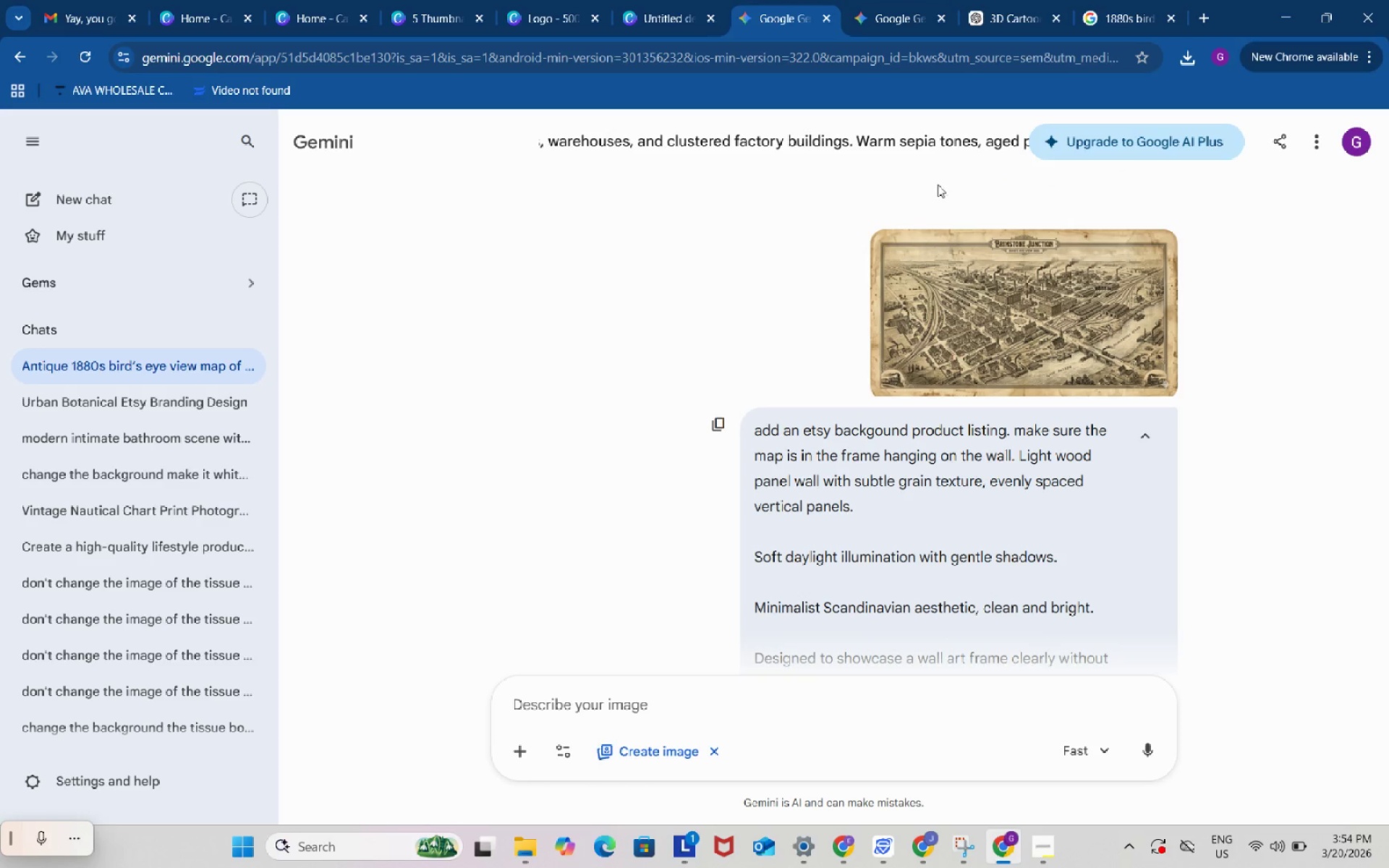 
left_click([1014, 17])
 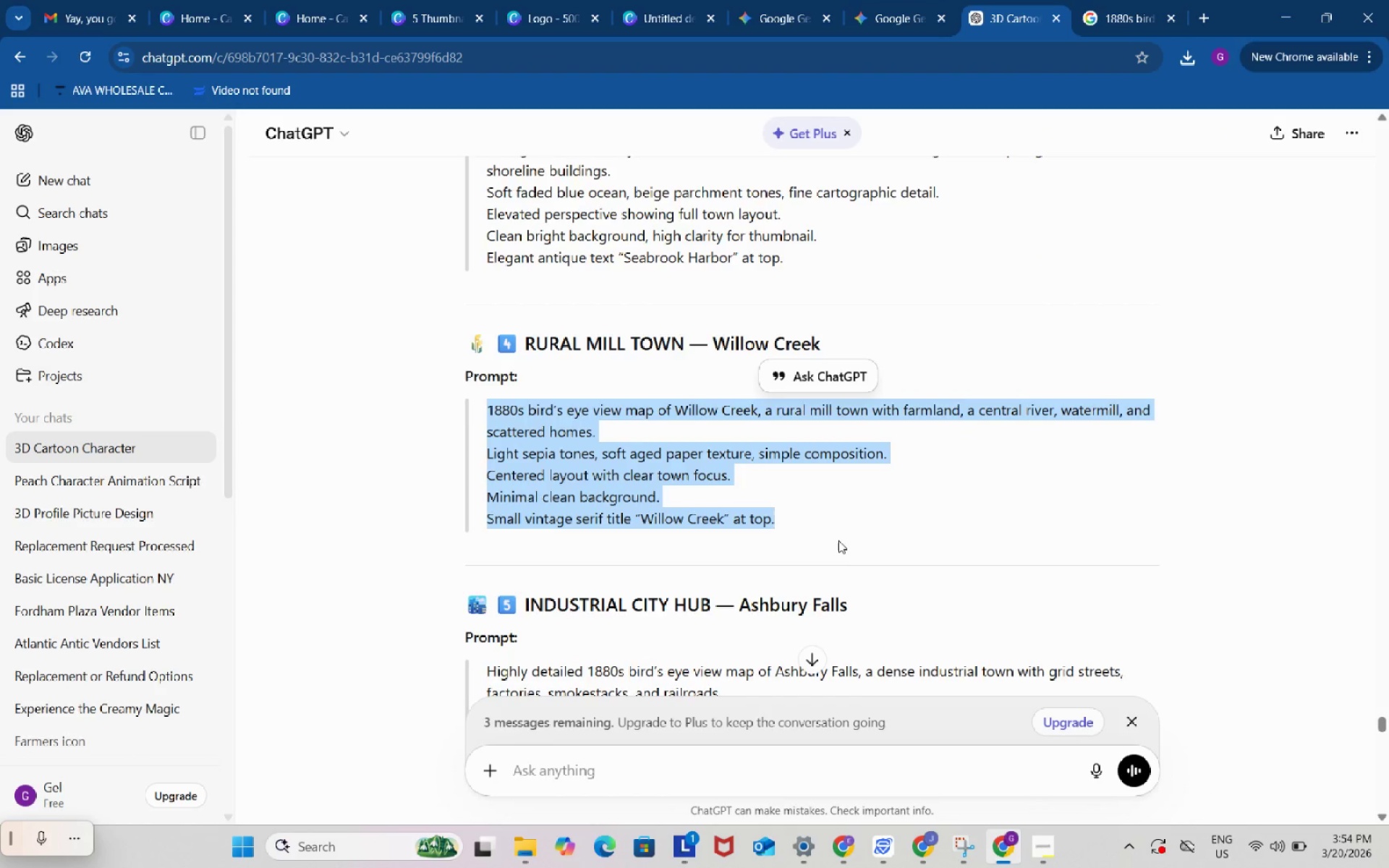 
scroll: coordinate [839, 540], scroll_direction: down, amount: 2.0
 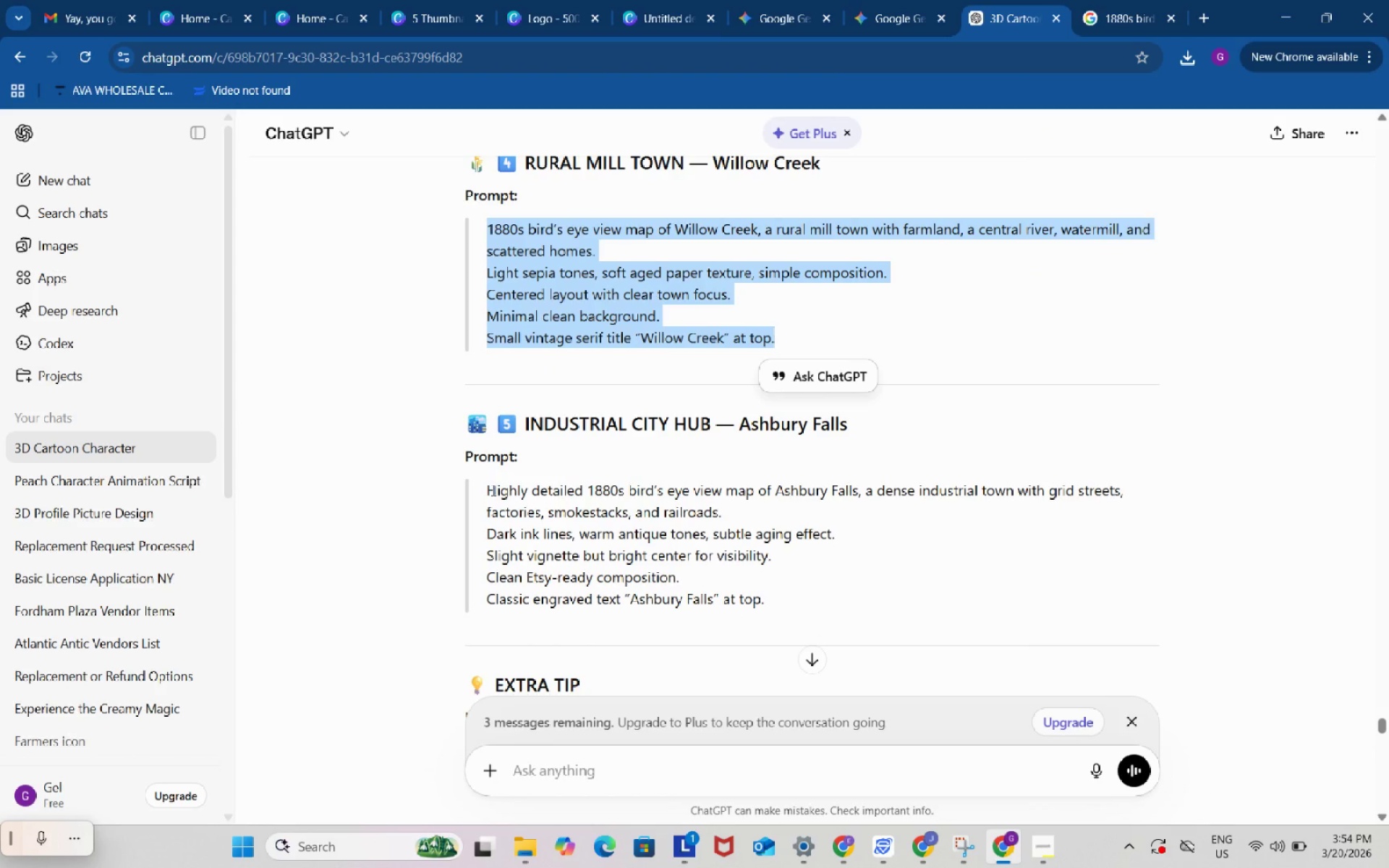 
left_click_drag(start_coordinate=[492, 490], to_coordinate=[561, 527])
 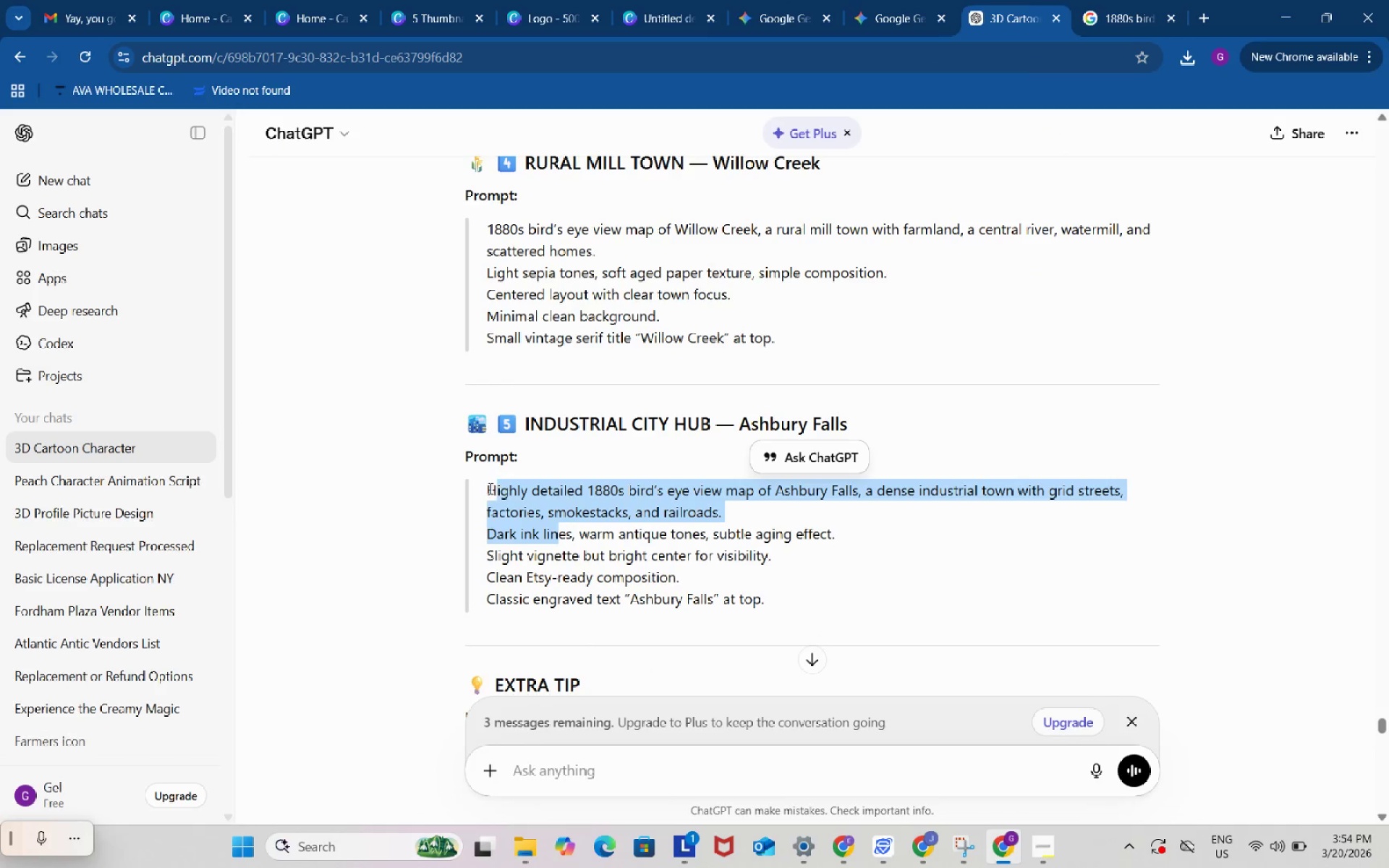 
left_click_drag(start_coordinate=[489, 488], to_coordinate=[781, 595])
 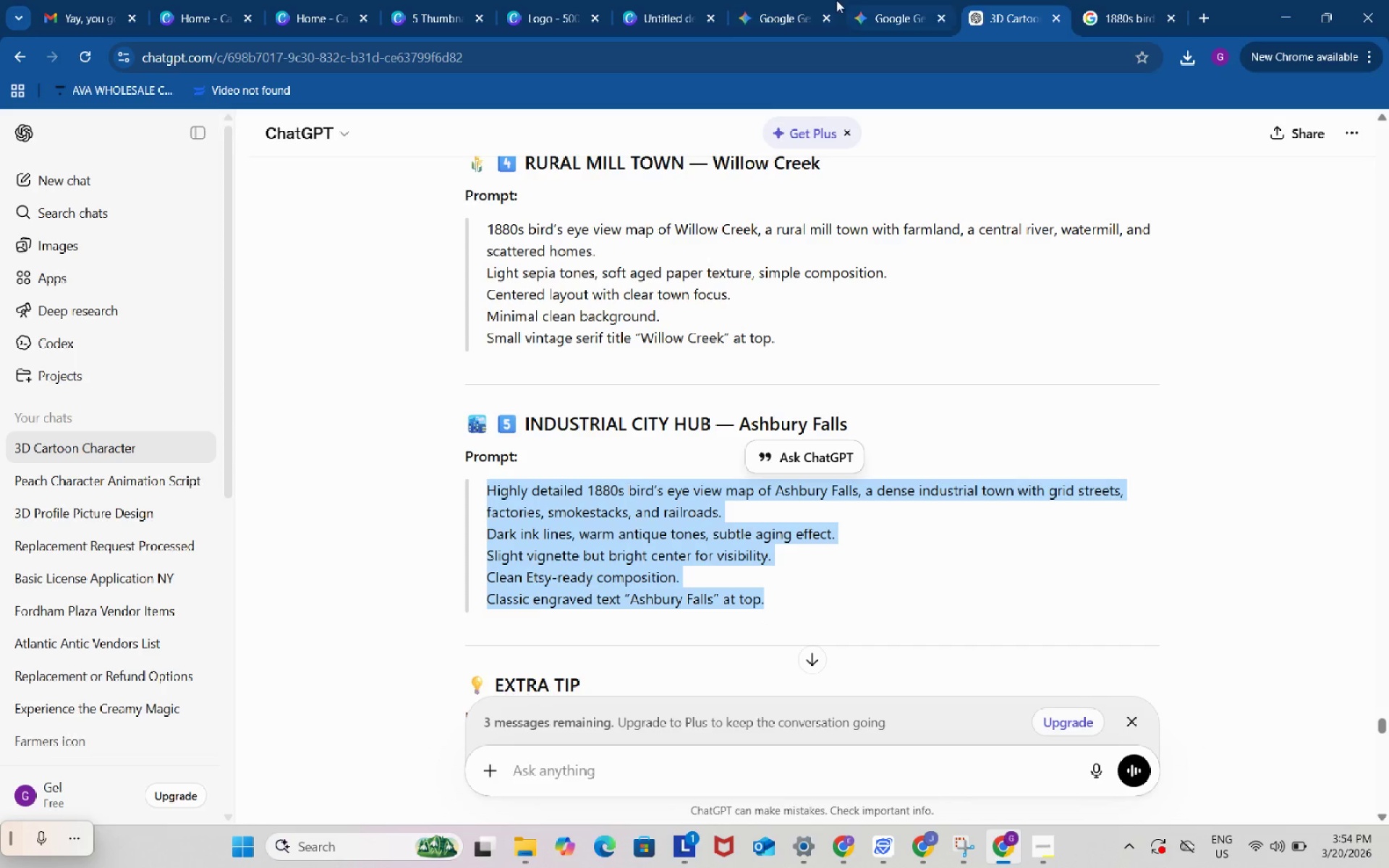 
key(Control+ControlLeft)
 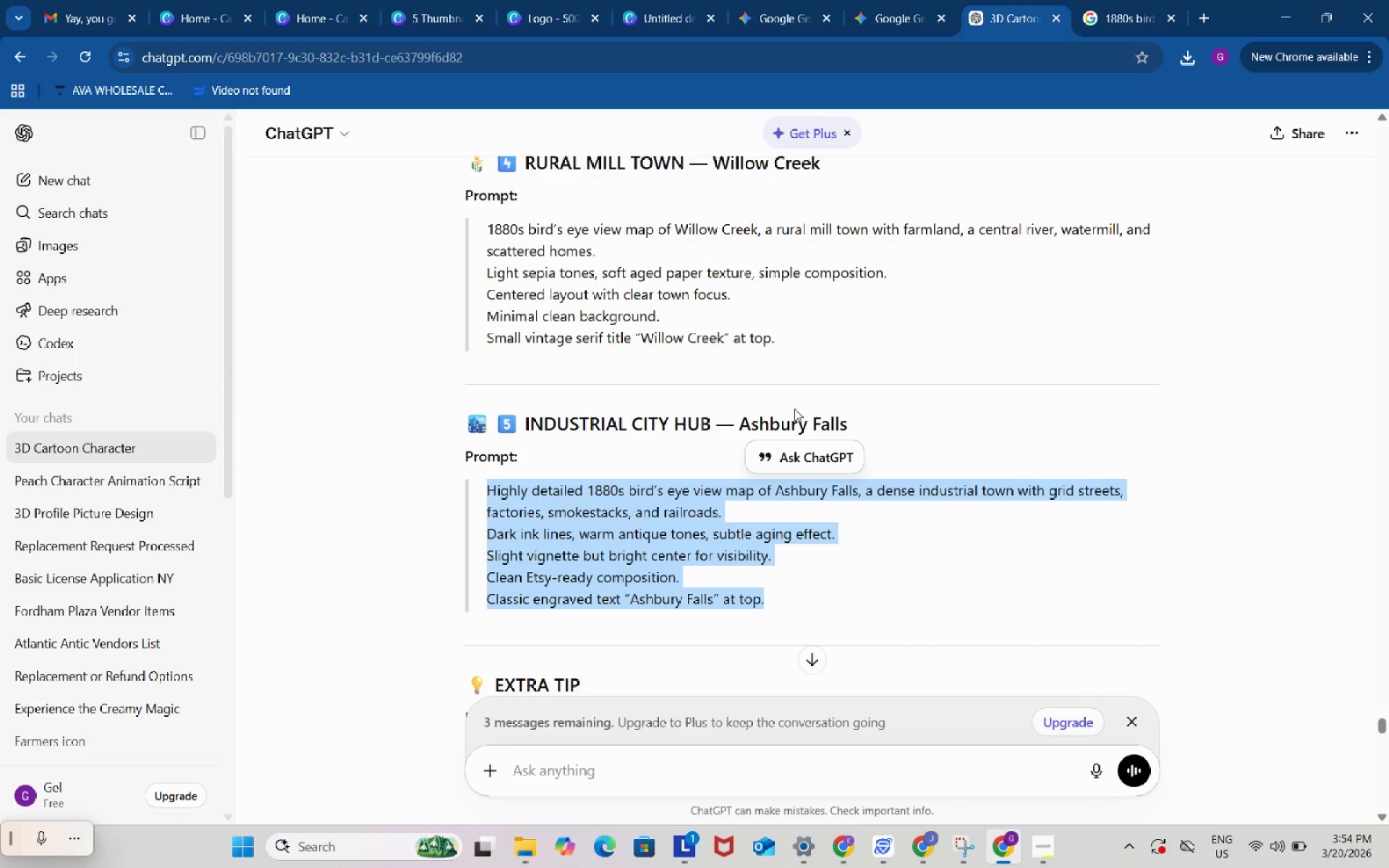 
key(Control+C)
 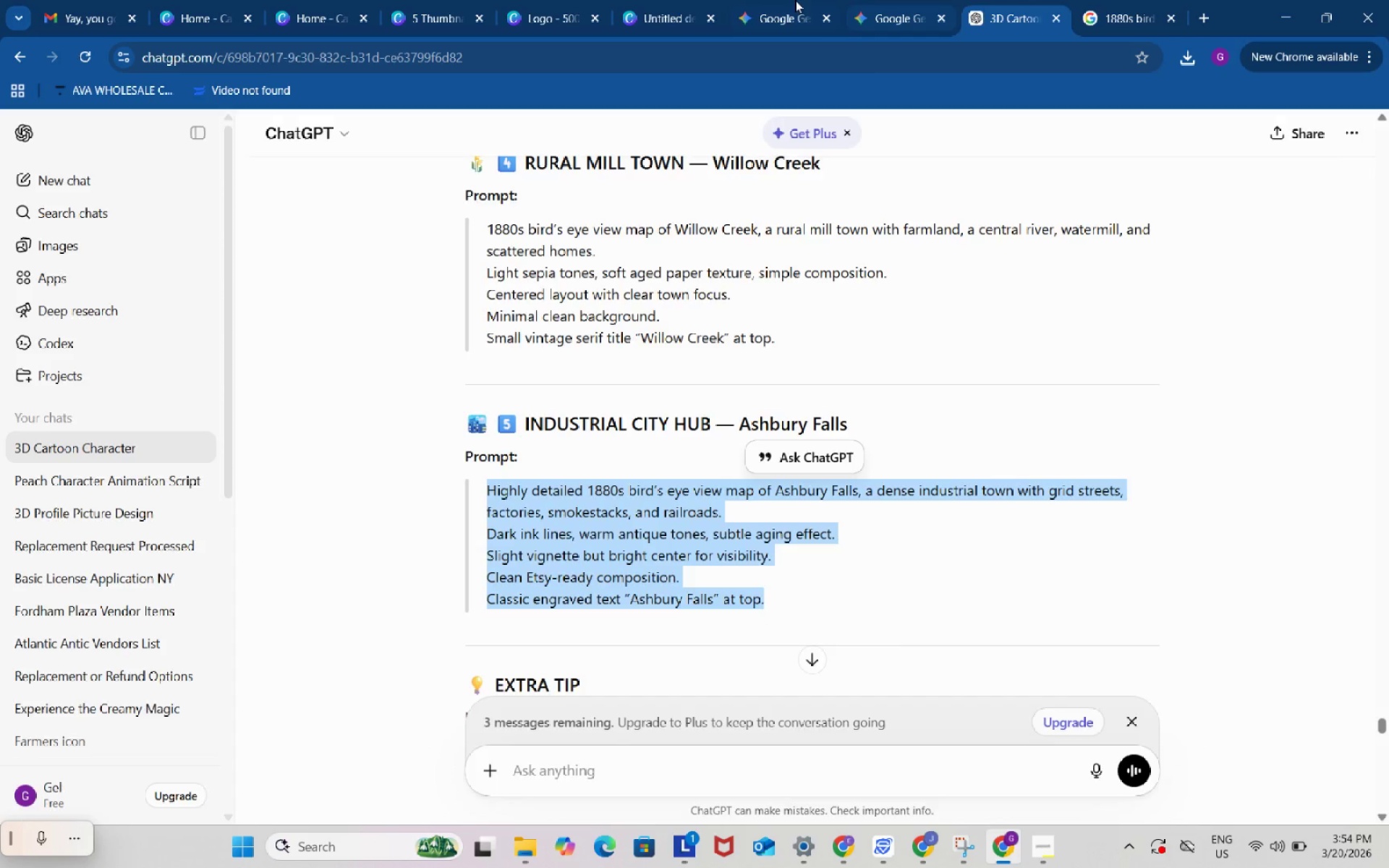 
left_click([788, 0])
 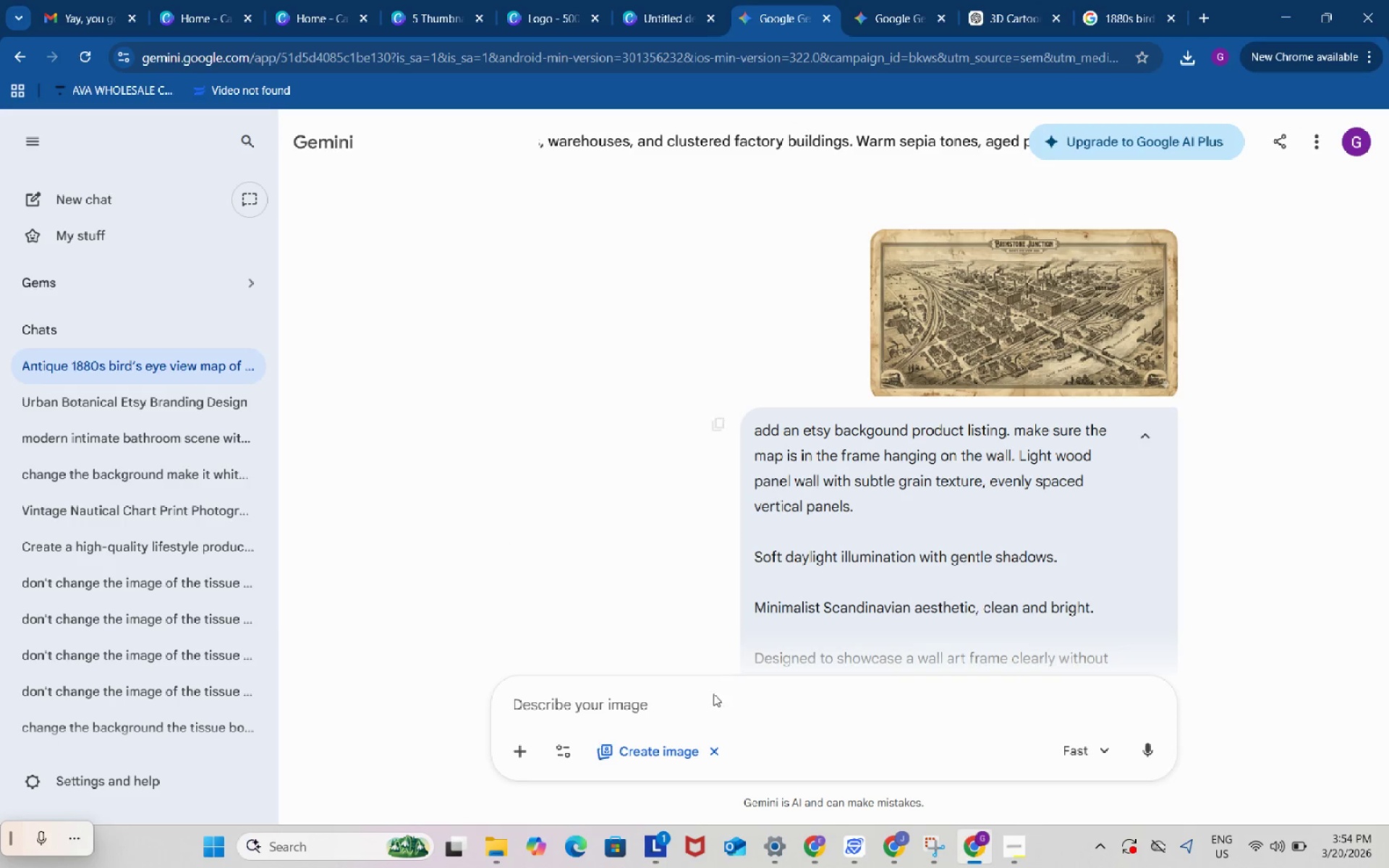 
left_click([713, 695])
 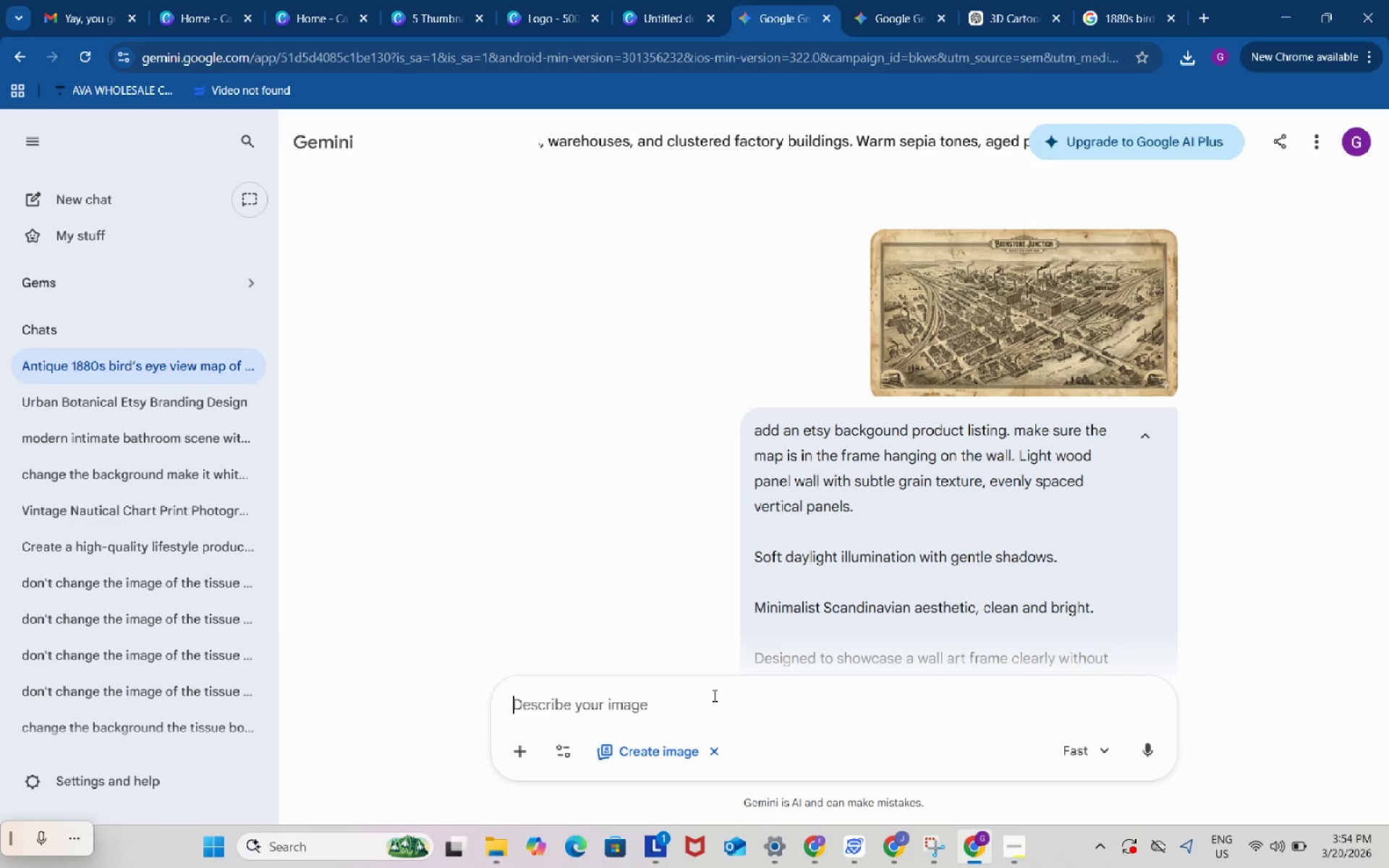 
key(Control+ControlLeft)
 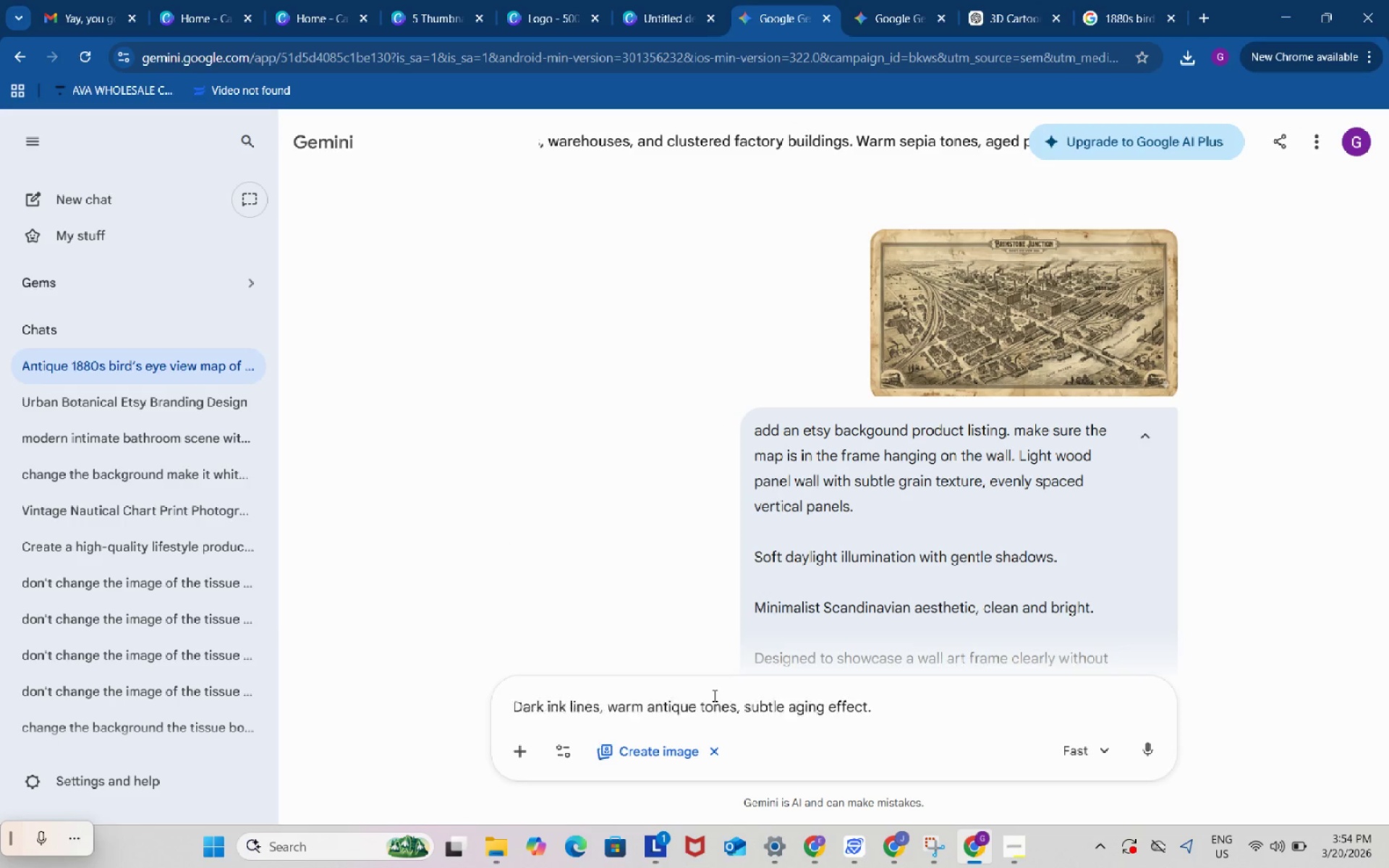 
key(Control+V)
 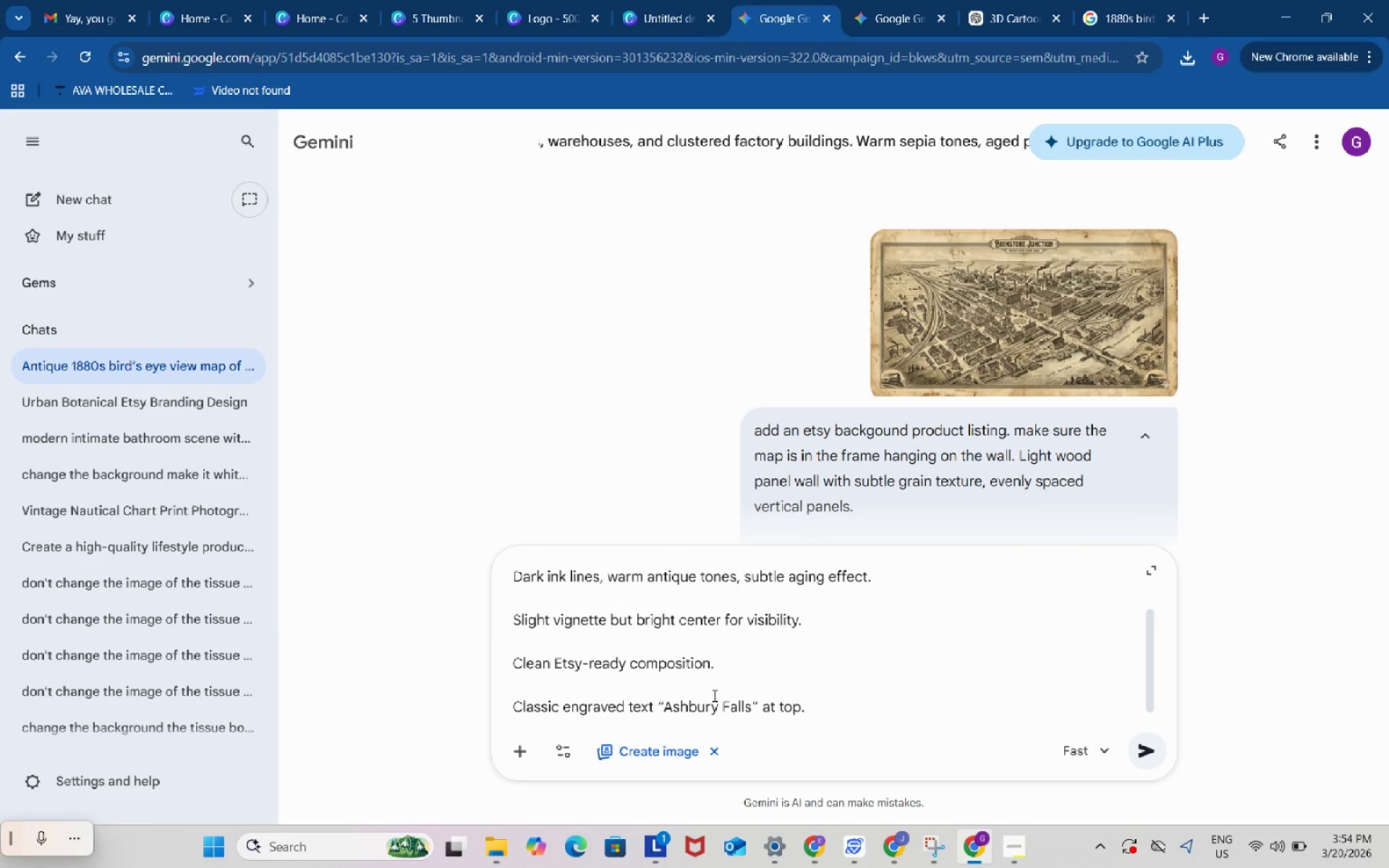 
key(Enter)
 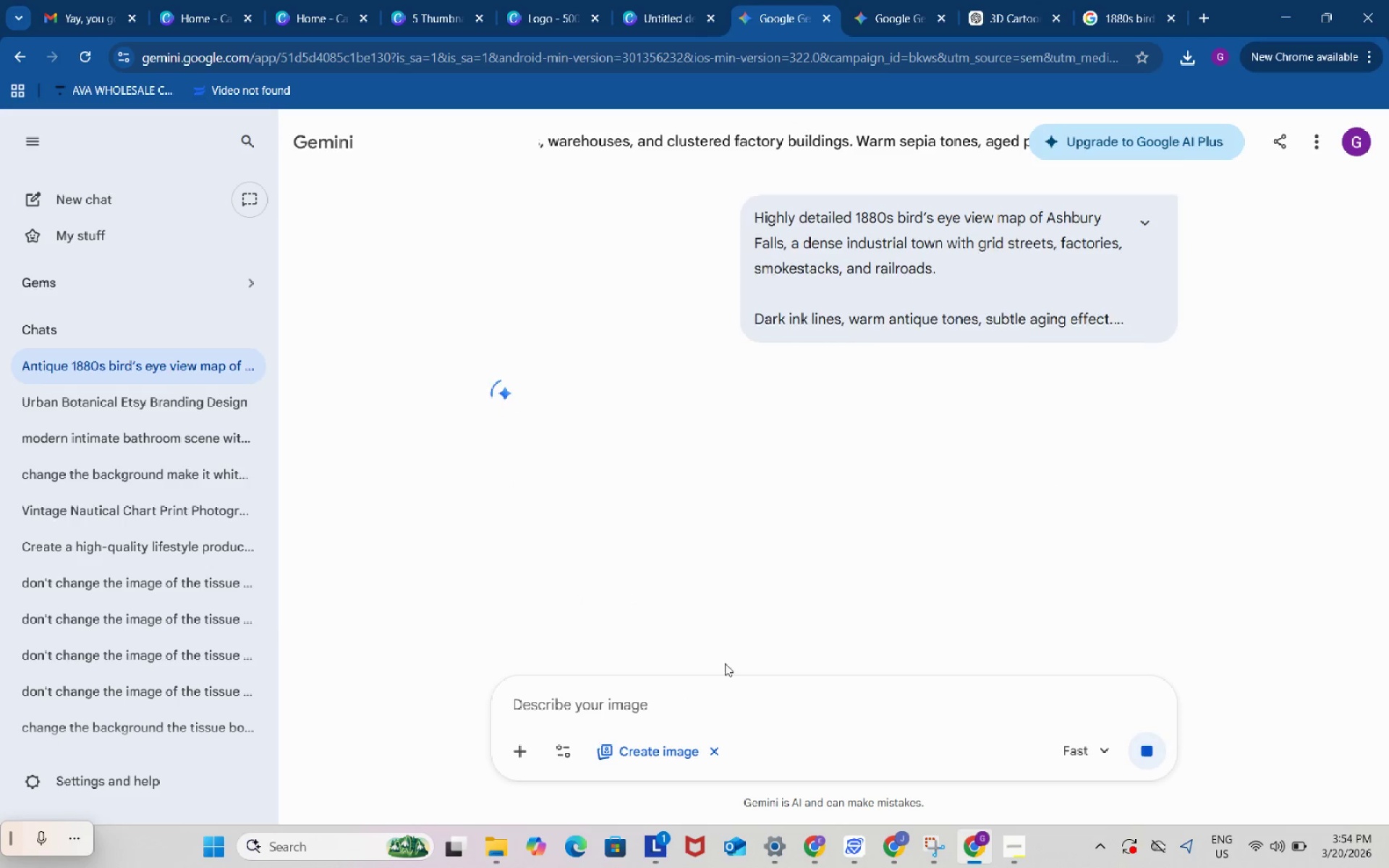 
scroll: coordinate [840, 468], scroll_direction: up, amount: 4.0
 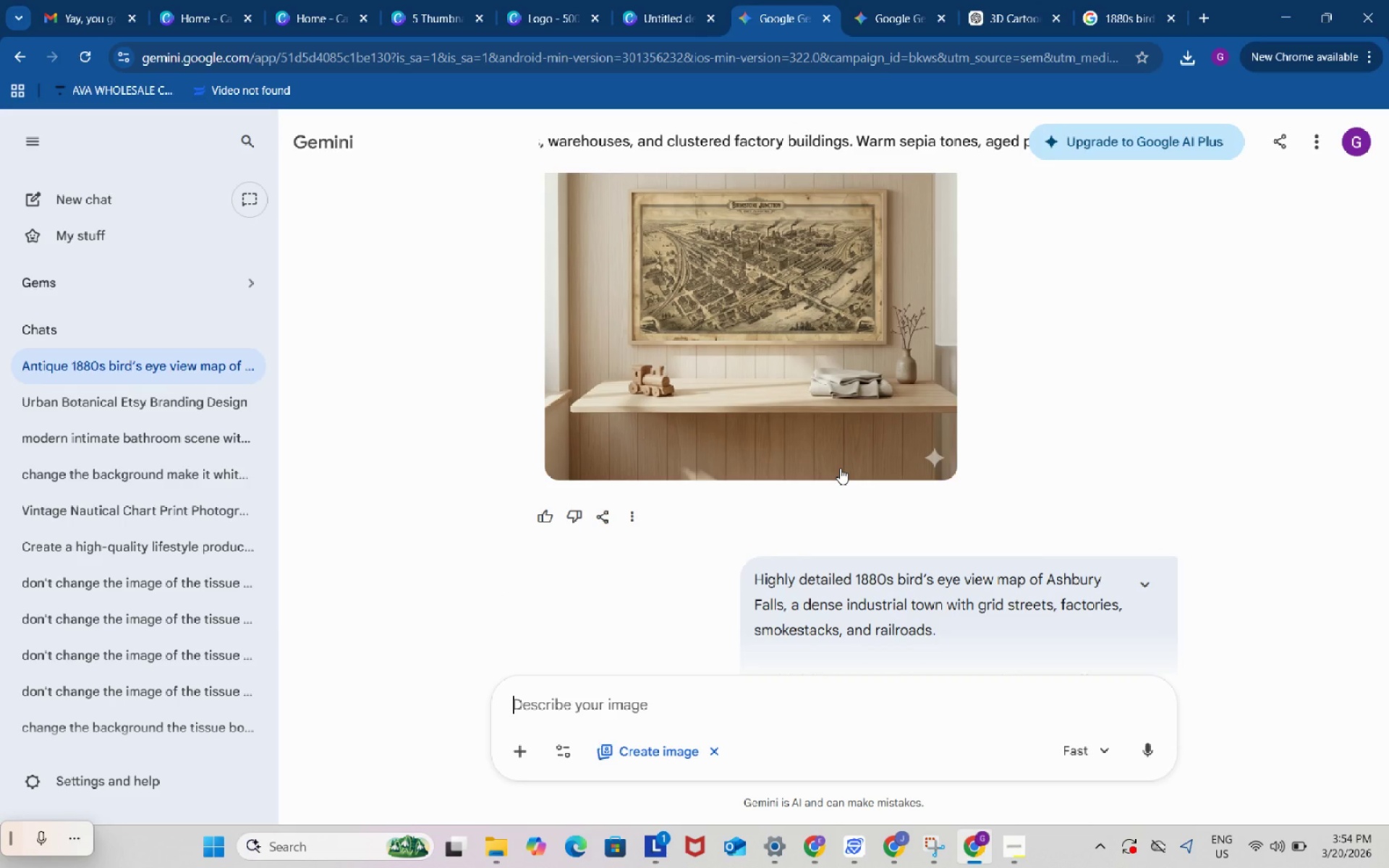 
scroll: coordinate [840, 468], scroll_direction: down, amount: 2.0
 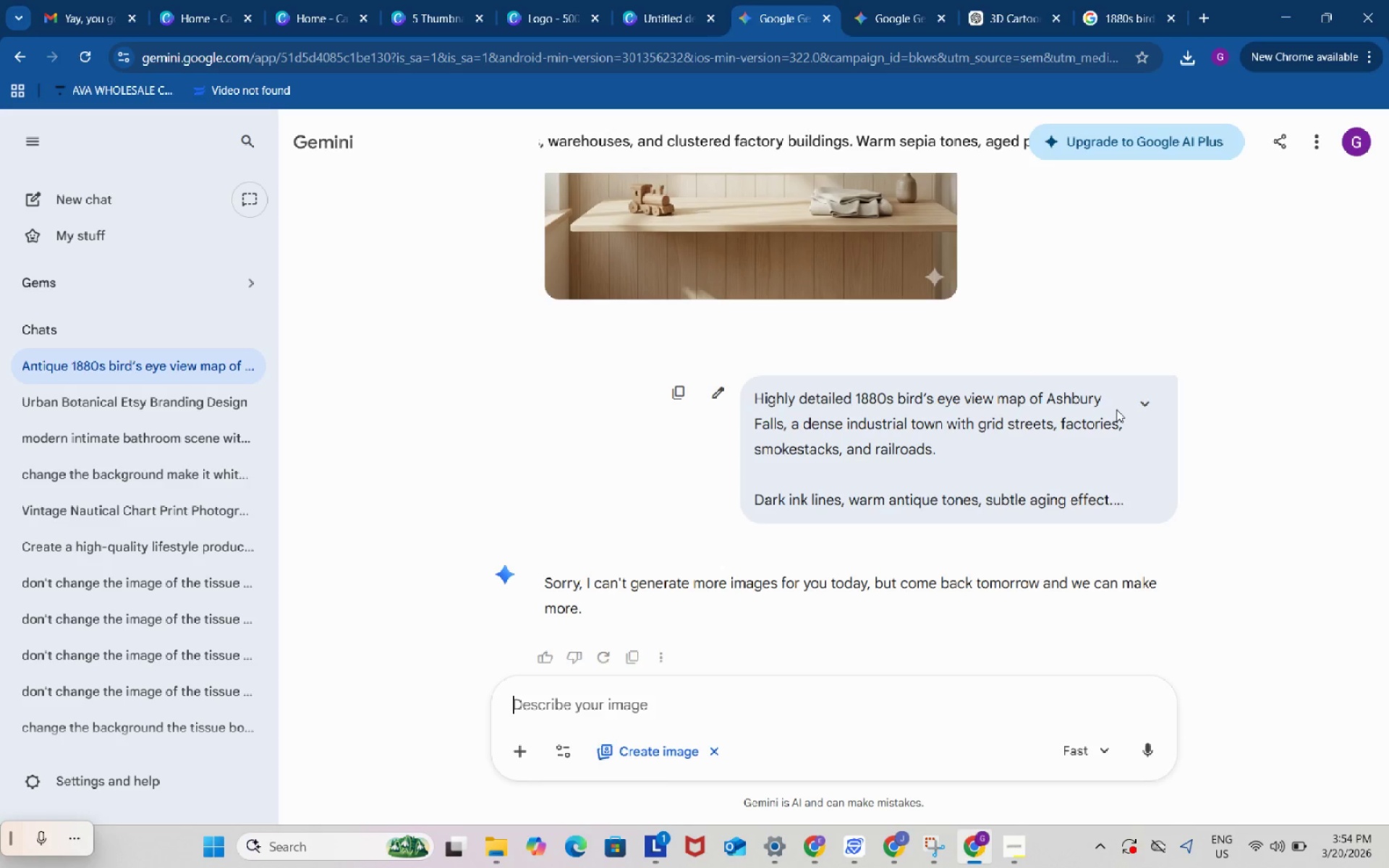 
left_click([1139, 407])
 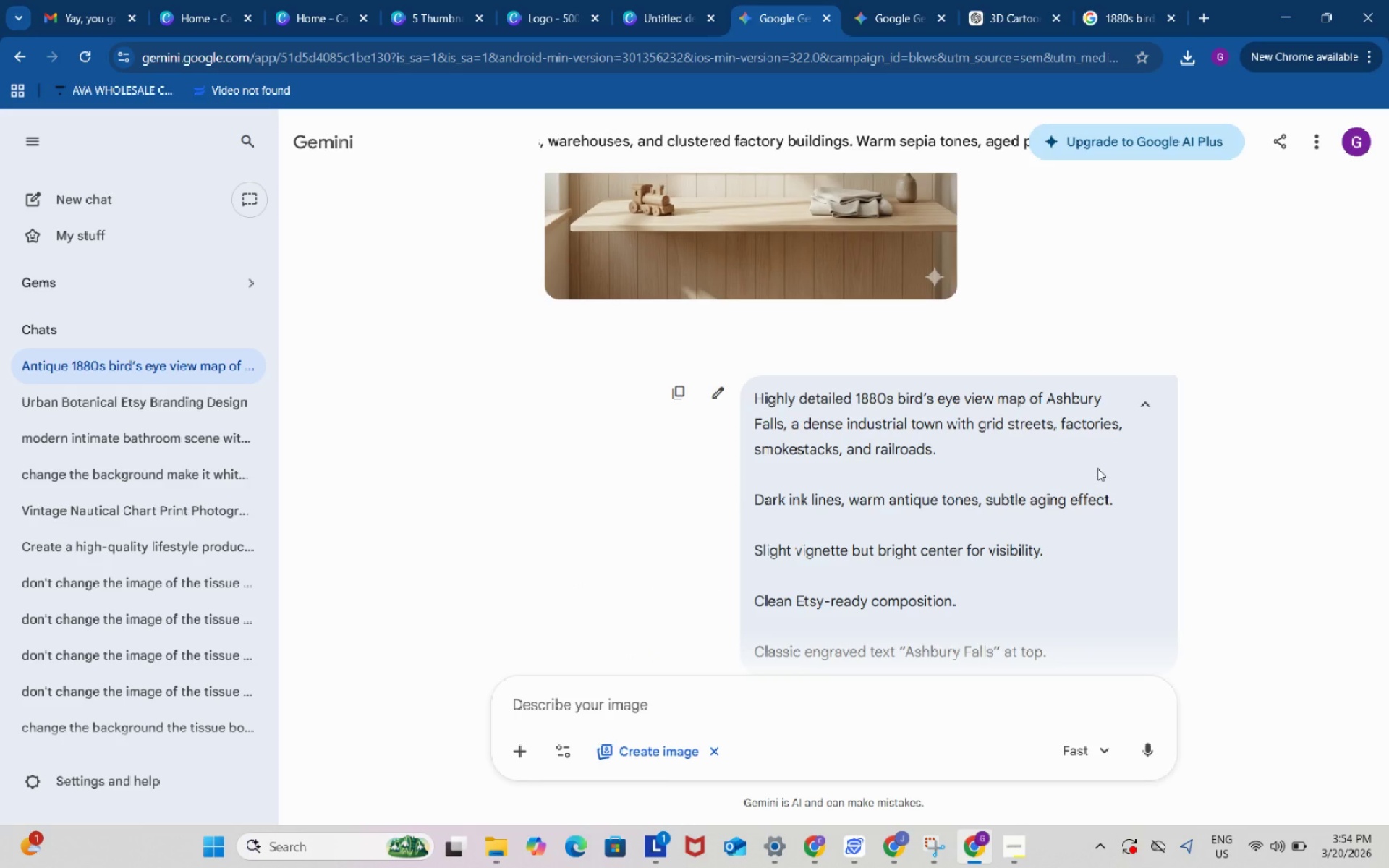 
scroll: coordinate [1084, 439], scroll_direction: down, amount: 5.0
 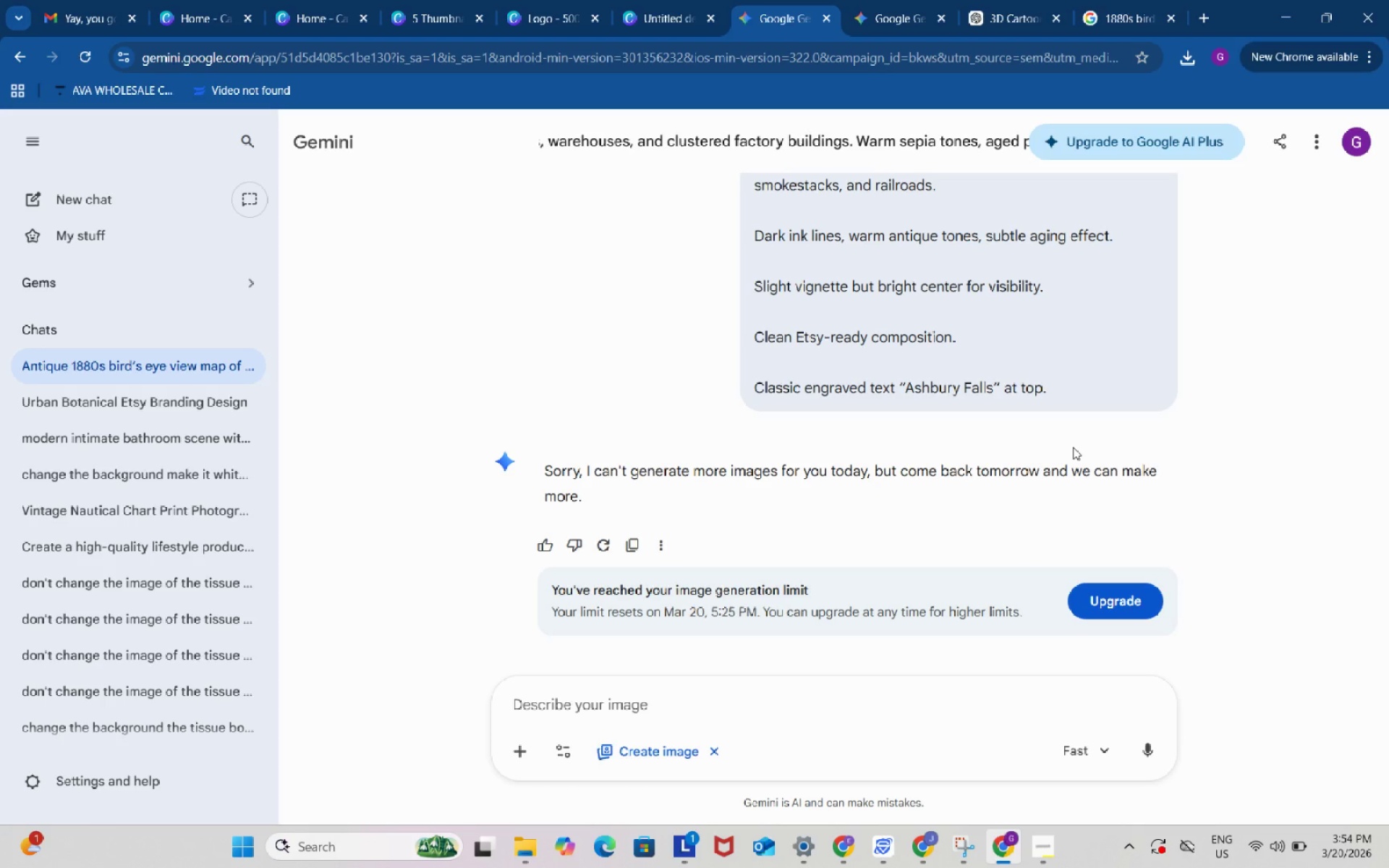 
left_click([885, 12])
 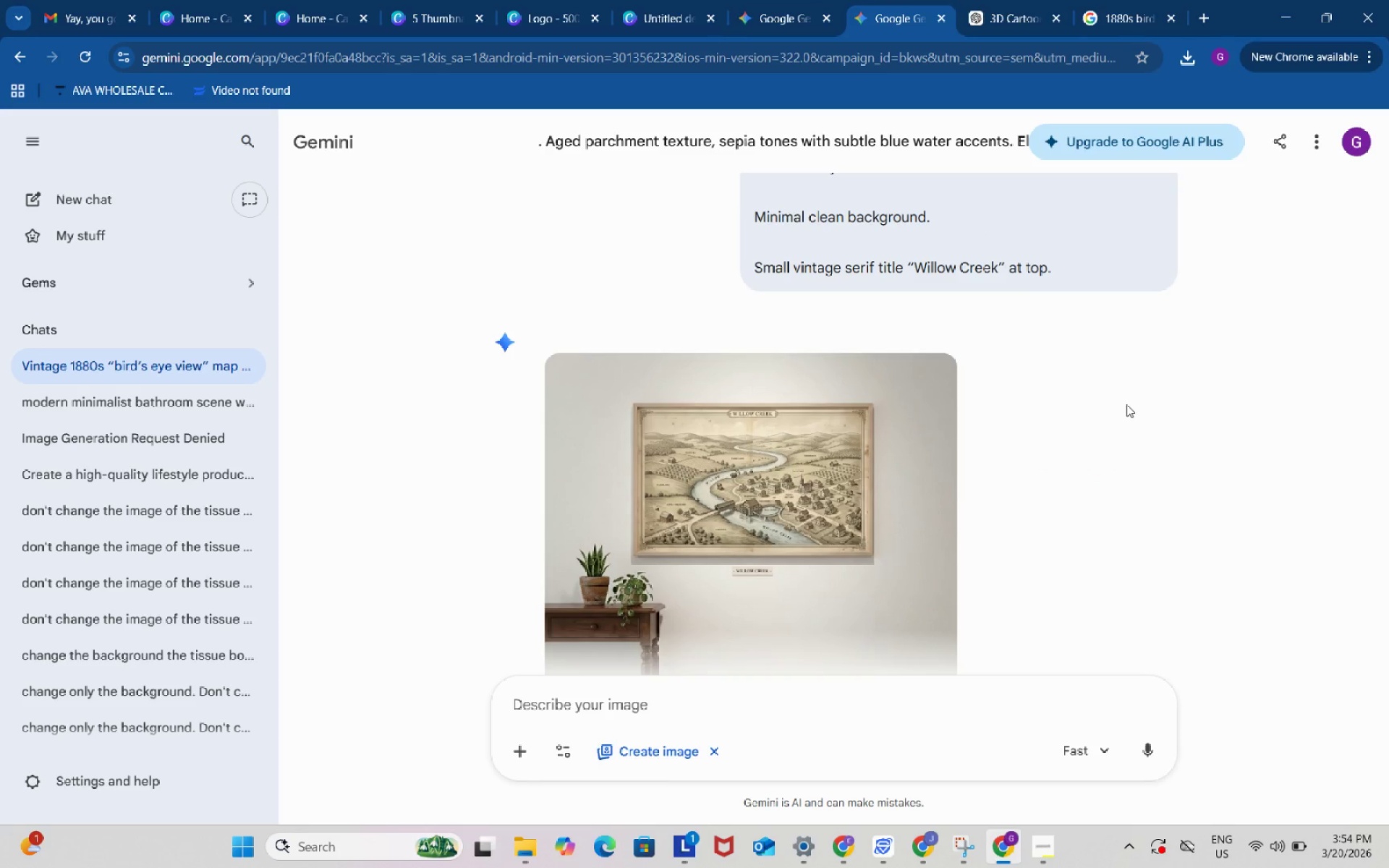 
scroll: coordinate [1126, 404], scroll_direction: down, amount: 2.0
 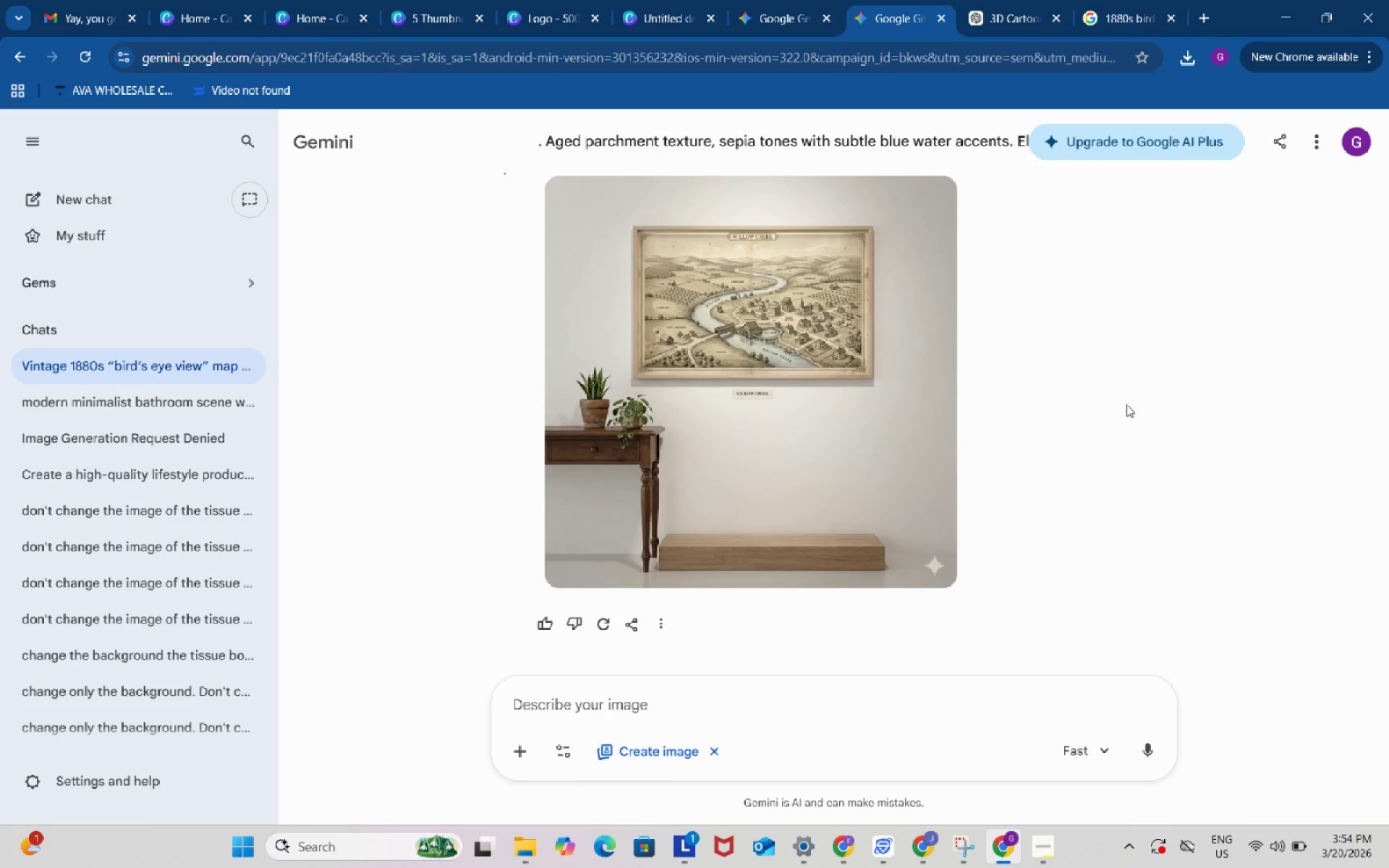 
scroll: coordinate [1126, 404], scroll_direction: up, amount: 1.0
 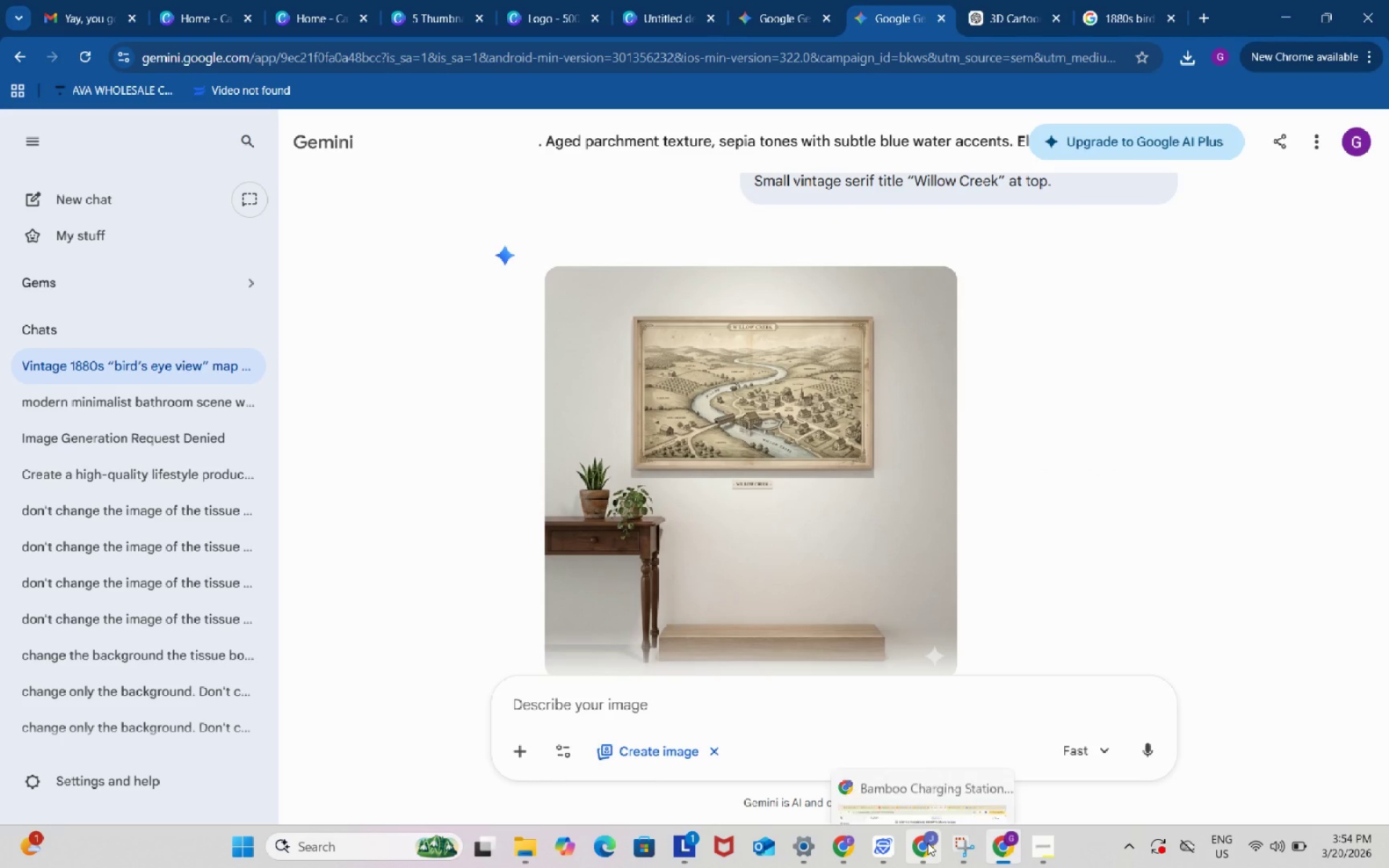 
left_click([927, 843])
 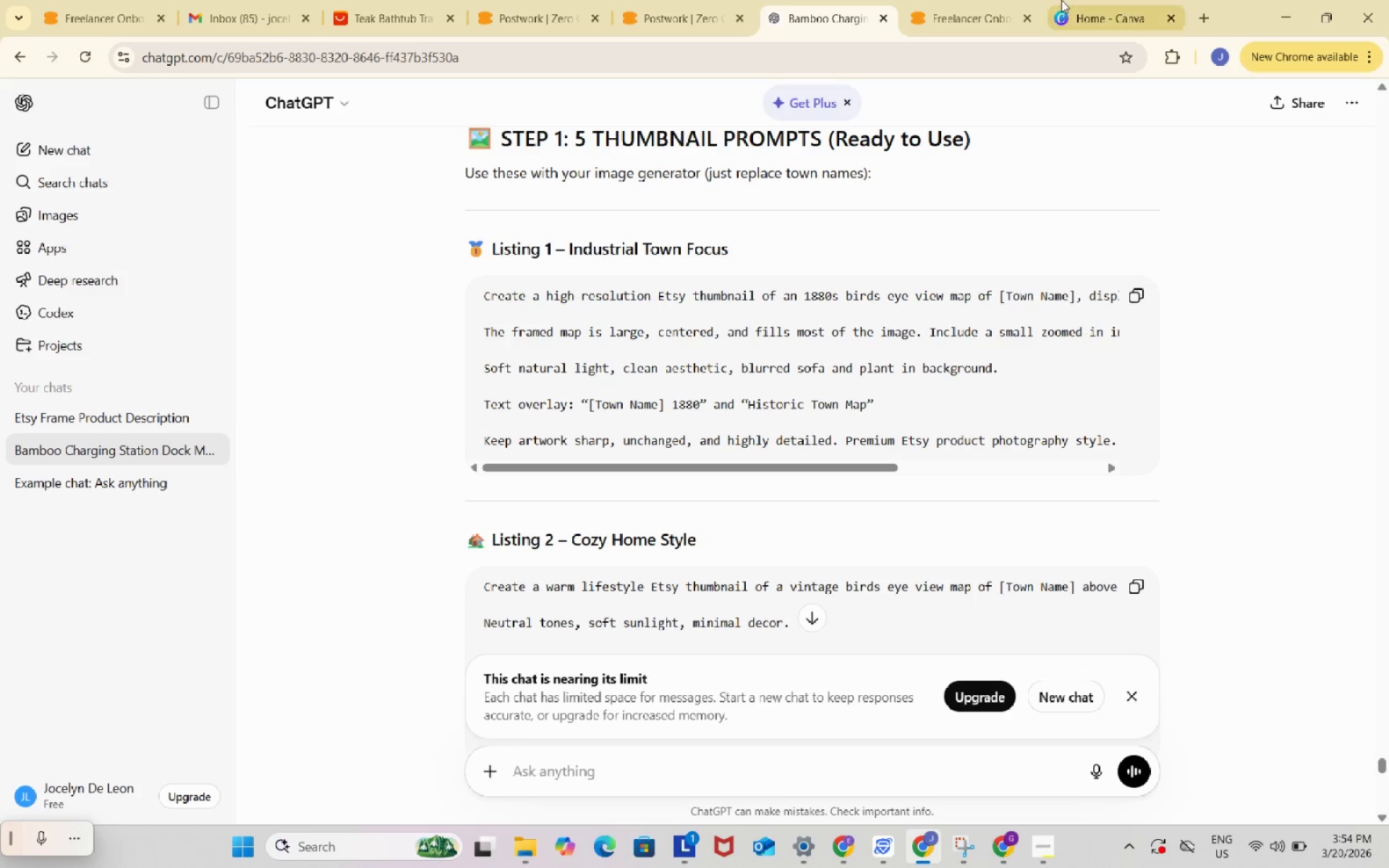 
left_click([1214, 18])
 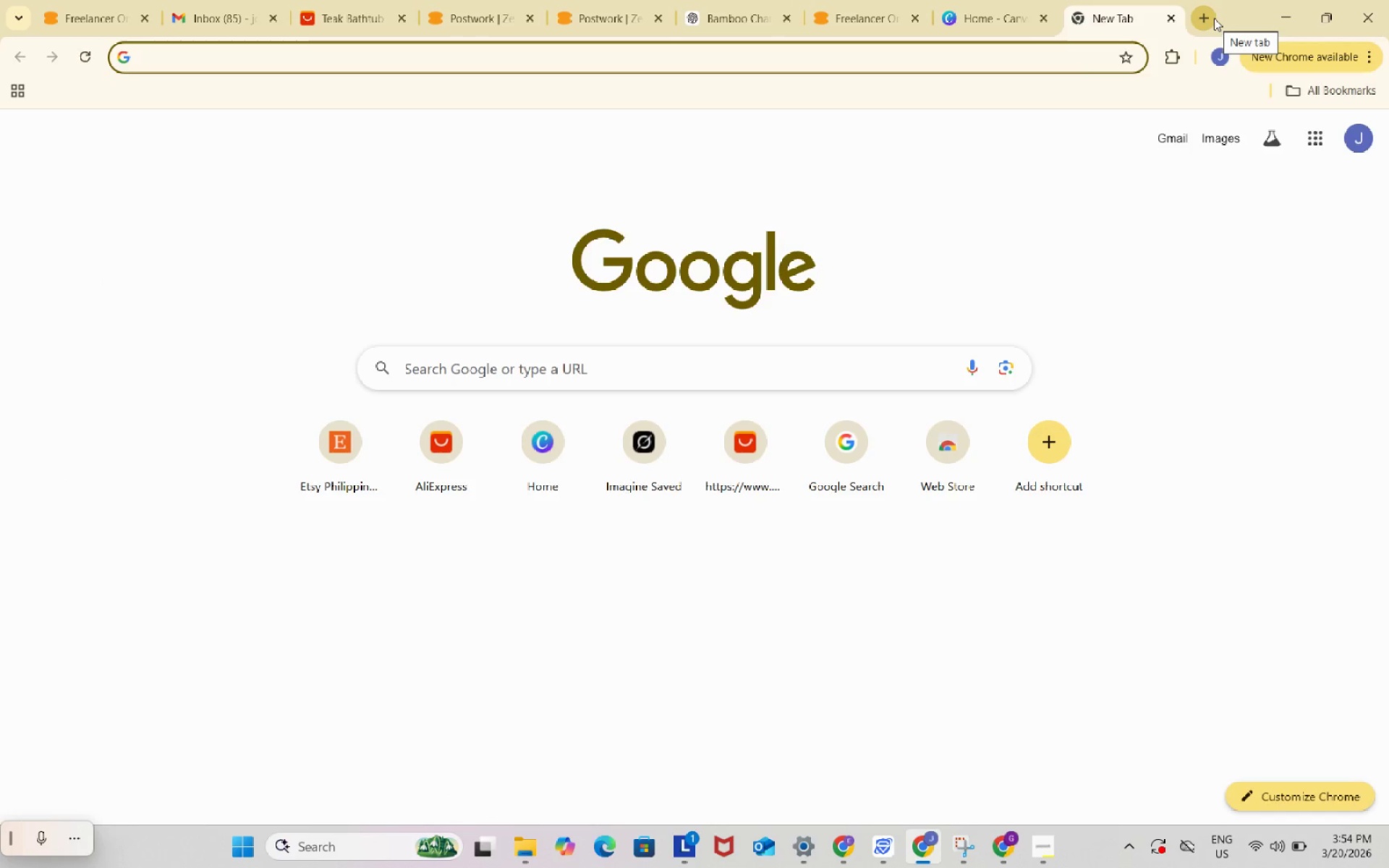 
type(gogle ana)
 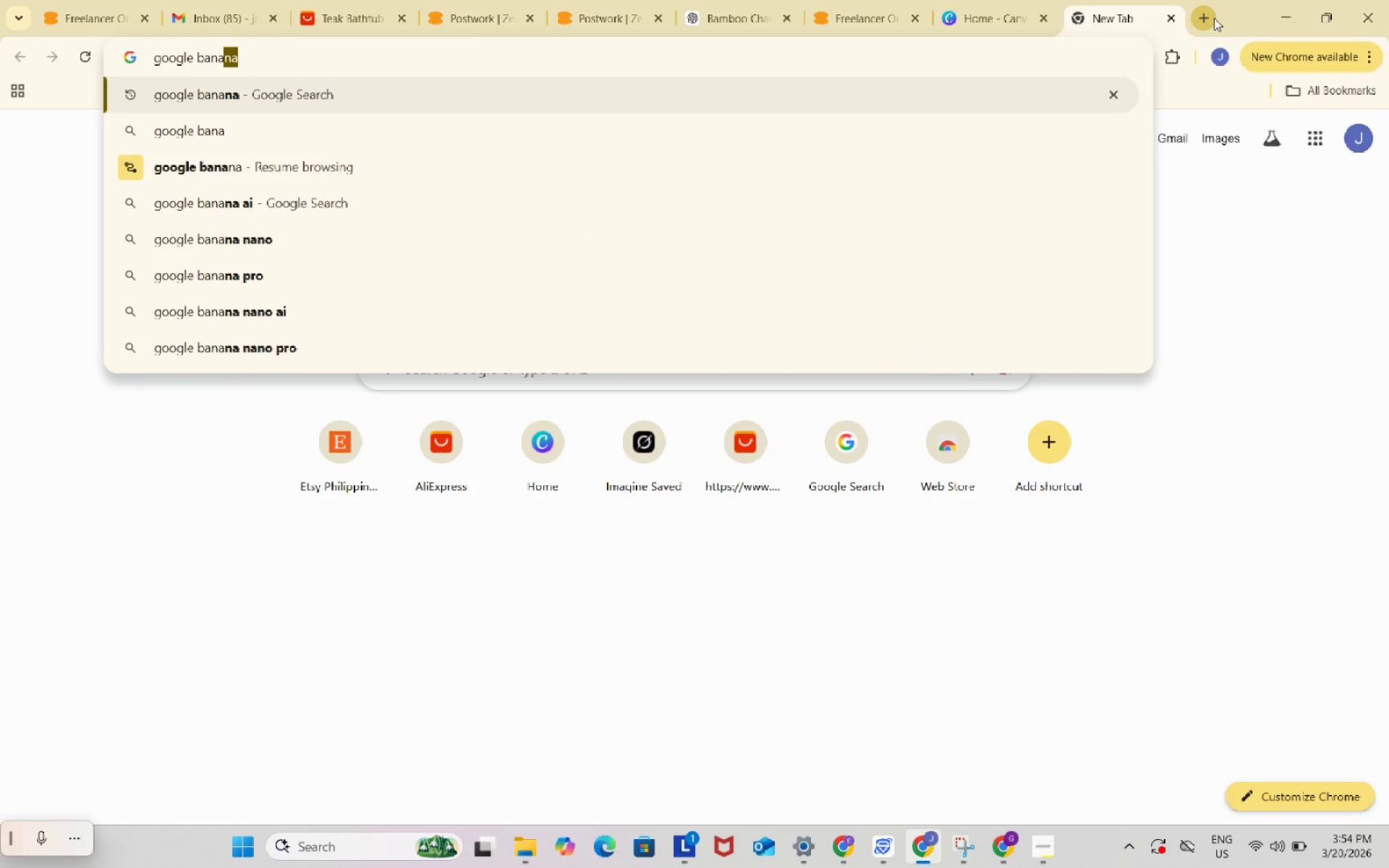 
left_click([930, 93])
 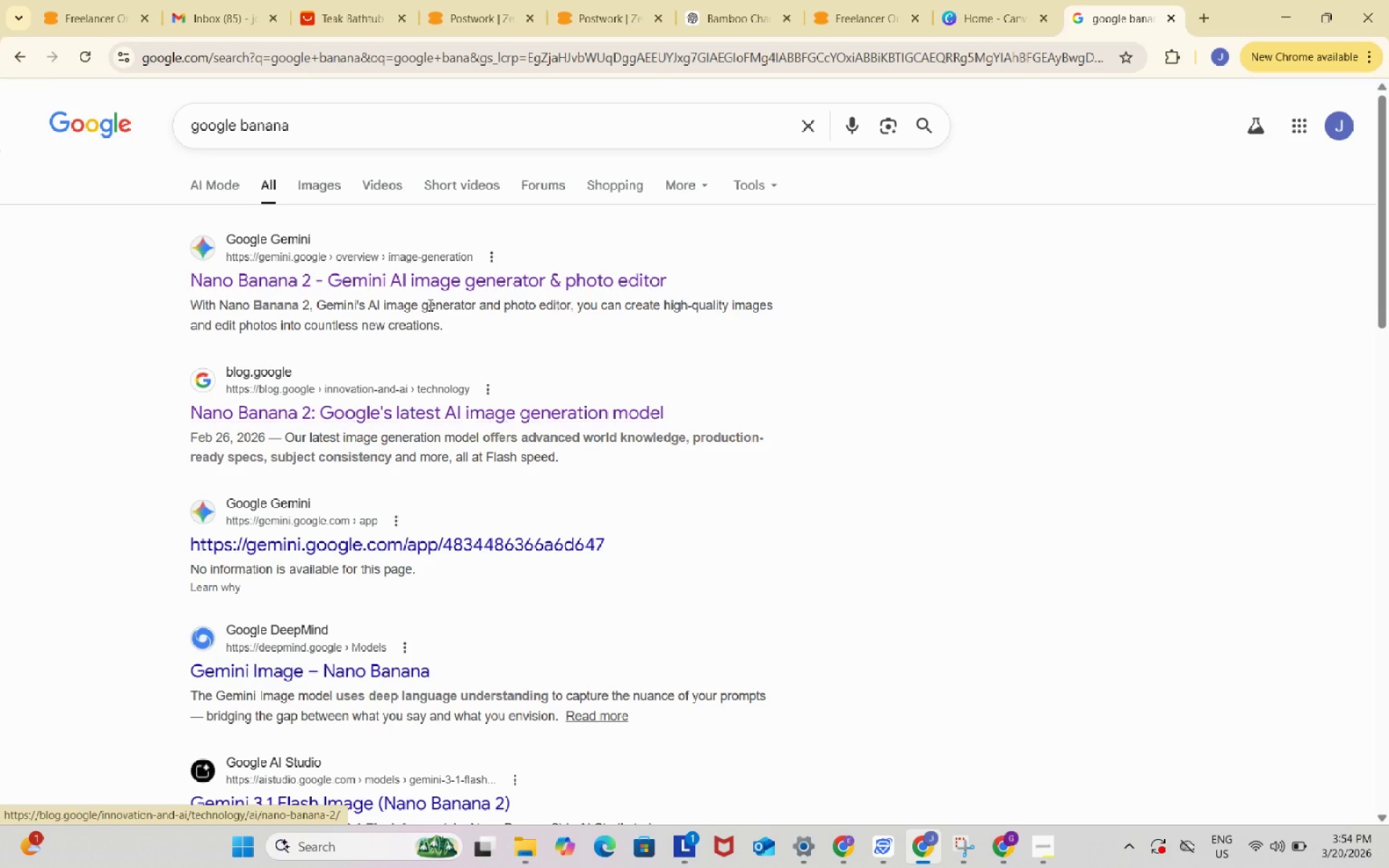 
left_click([426, 282])
 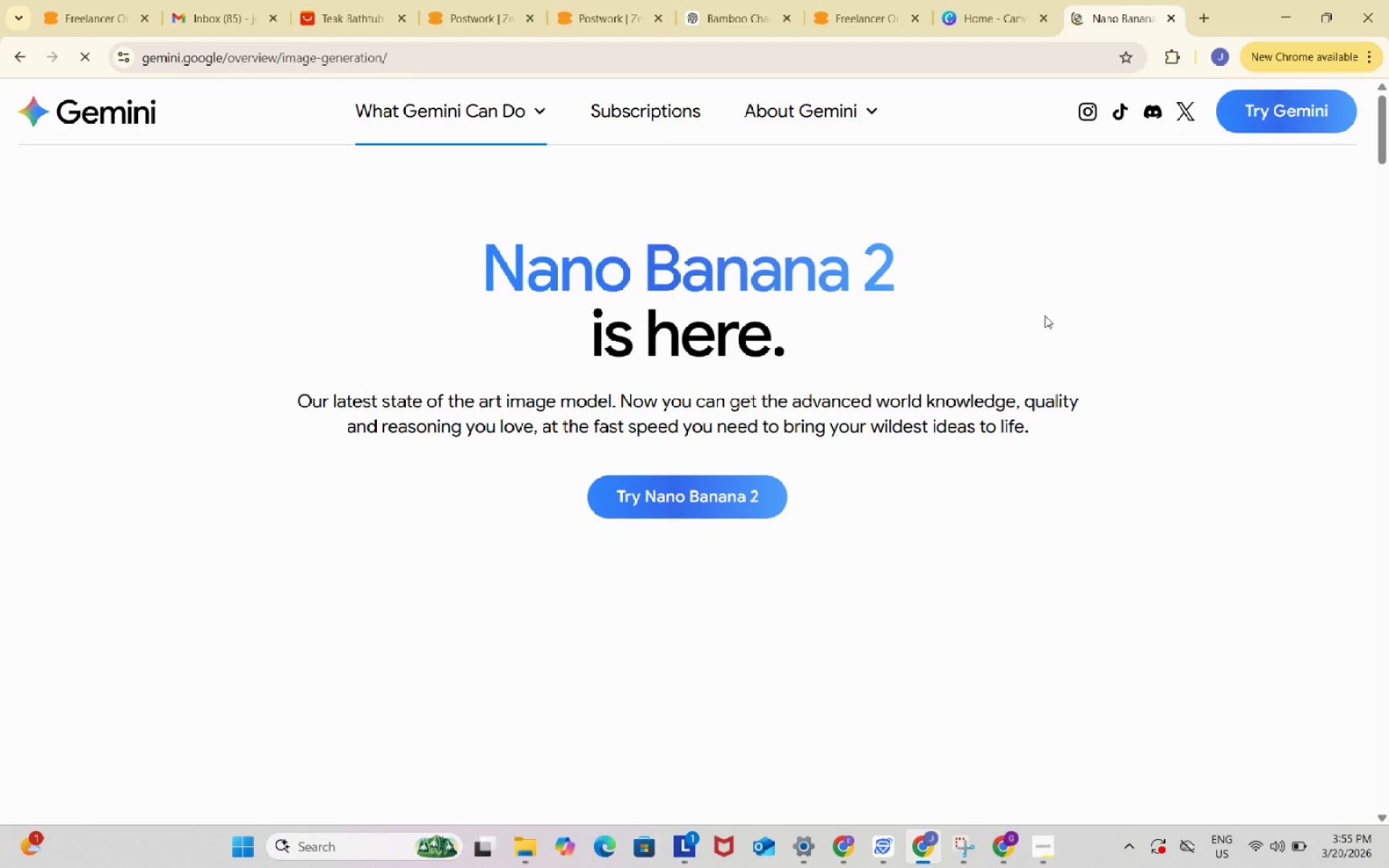 
left_click([645, 505])
 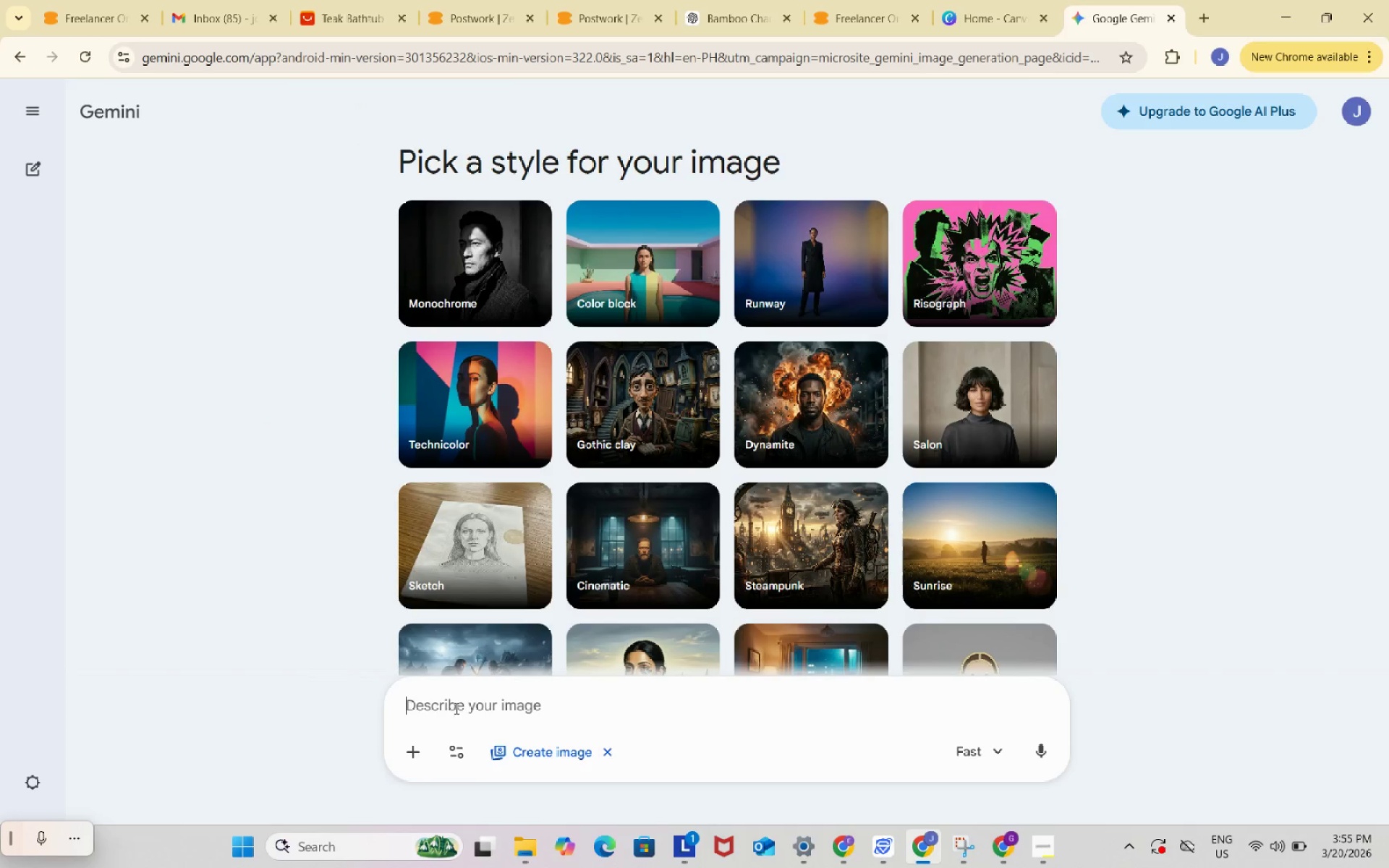 
left_click([437, 707])
 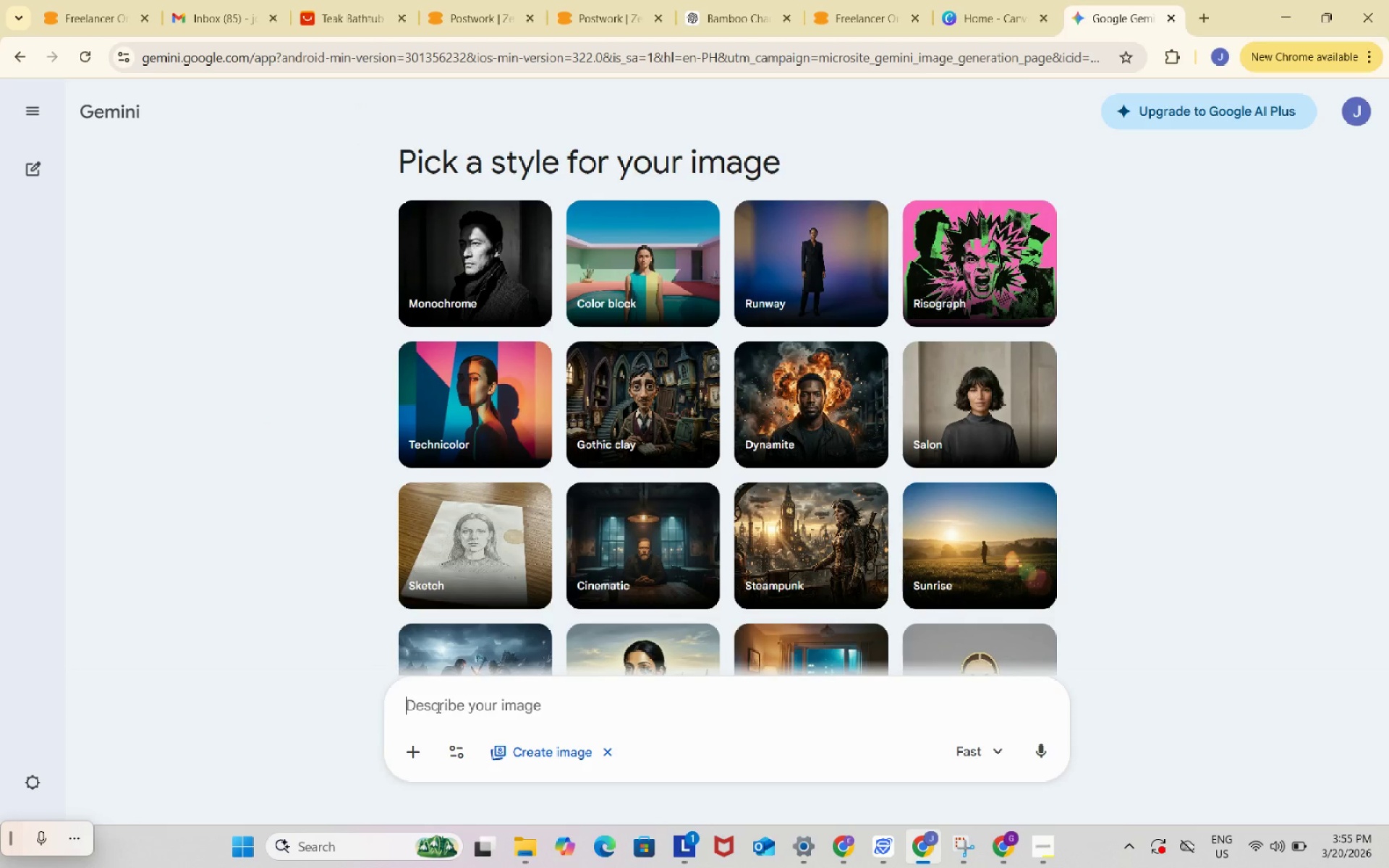 
key(Control+ControlLeft)
 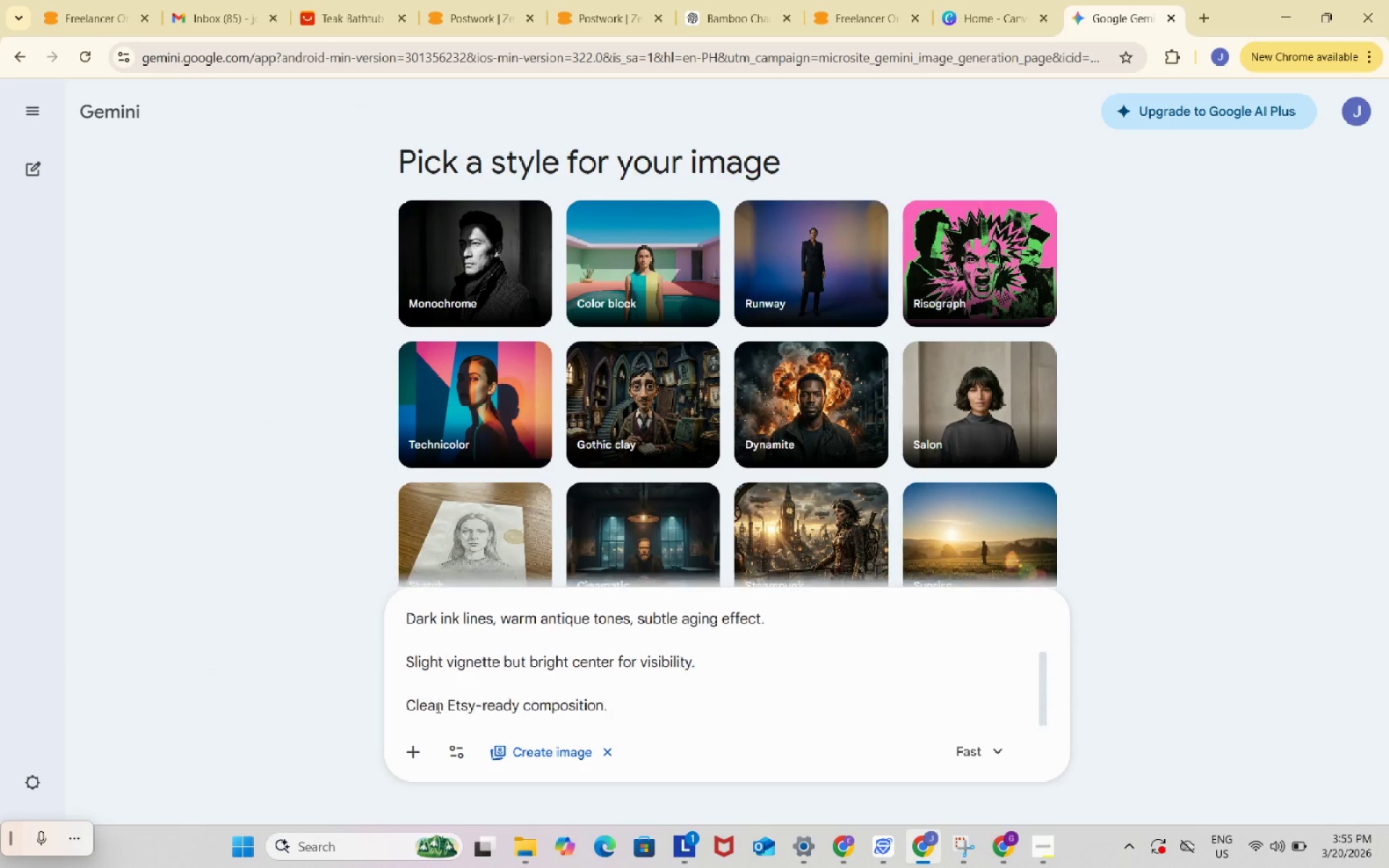 
key(Control+V)
 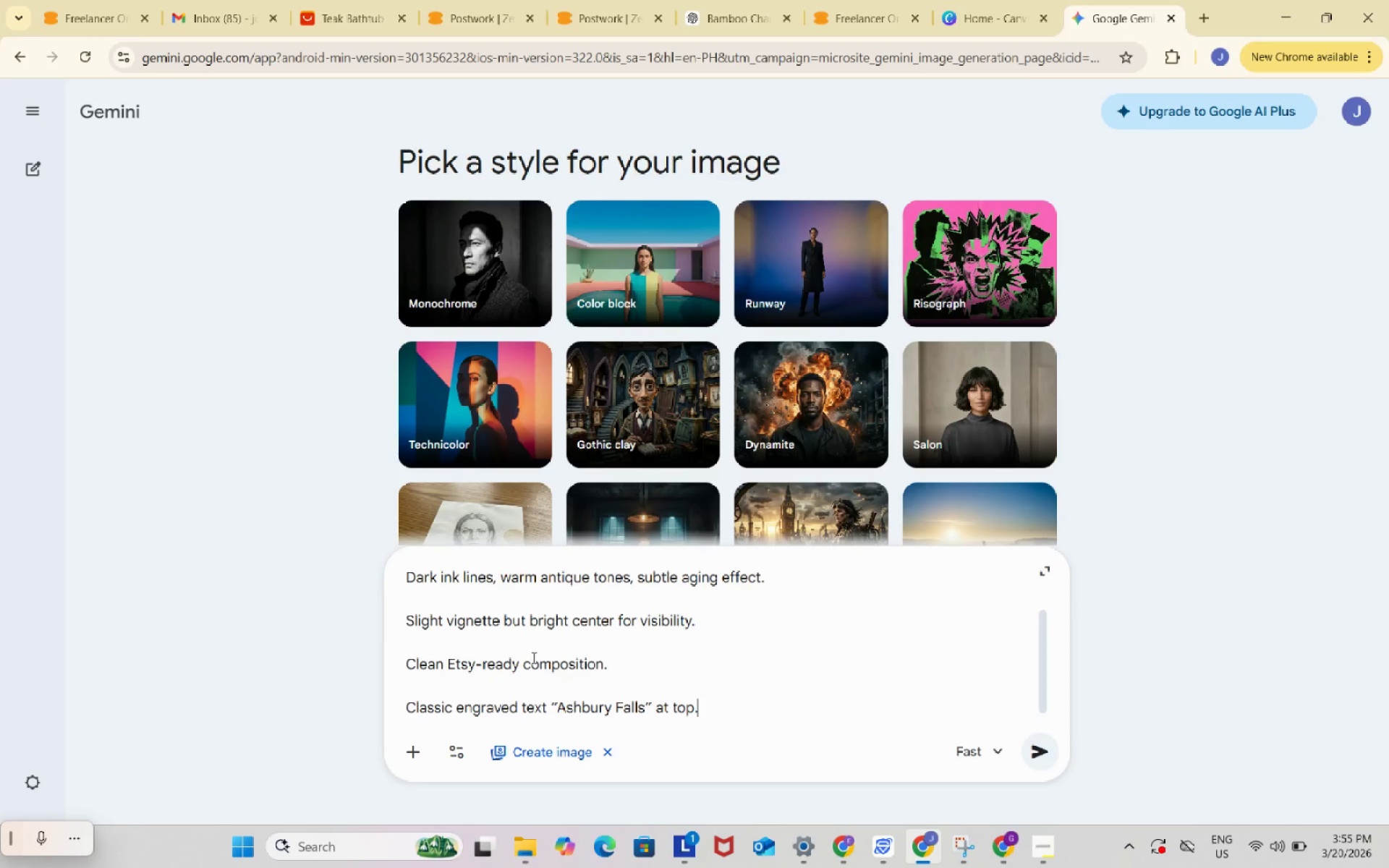 
scroll: coordinate [536, 643], scroll_direction: up, amount: 2.0
 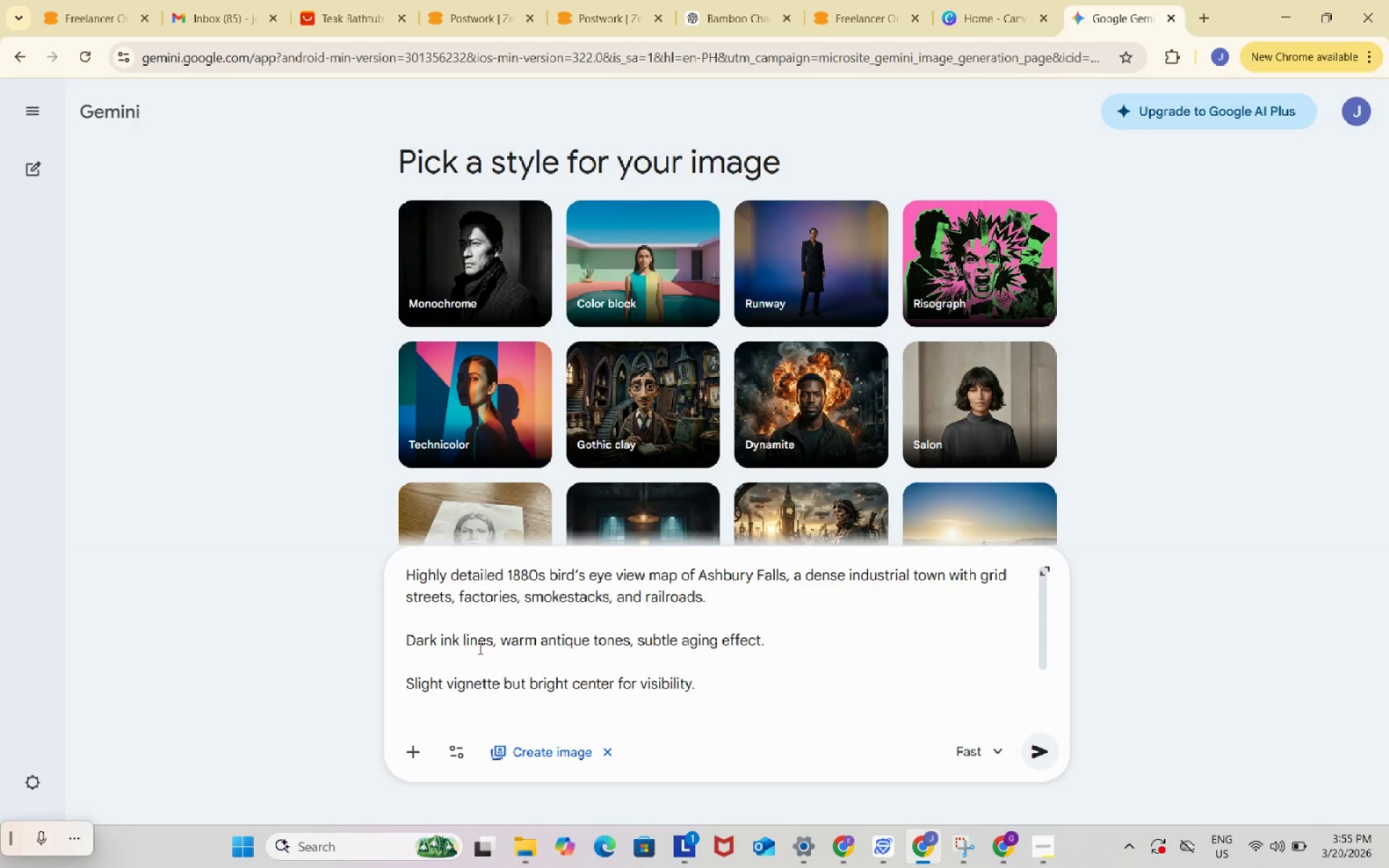 
left_click_drag(start_coordinate=[409, 636], to_coordinate=[755, 645])
 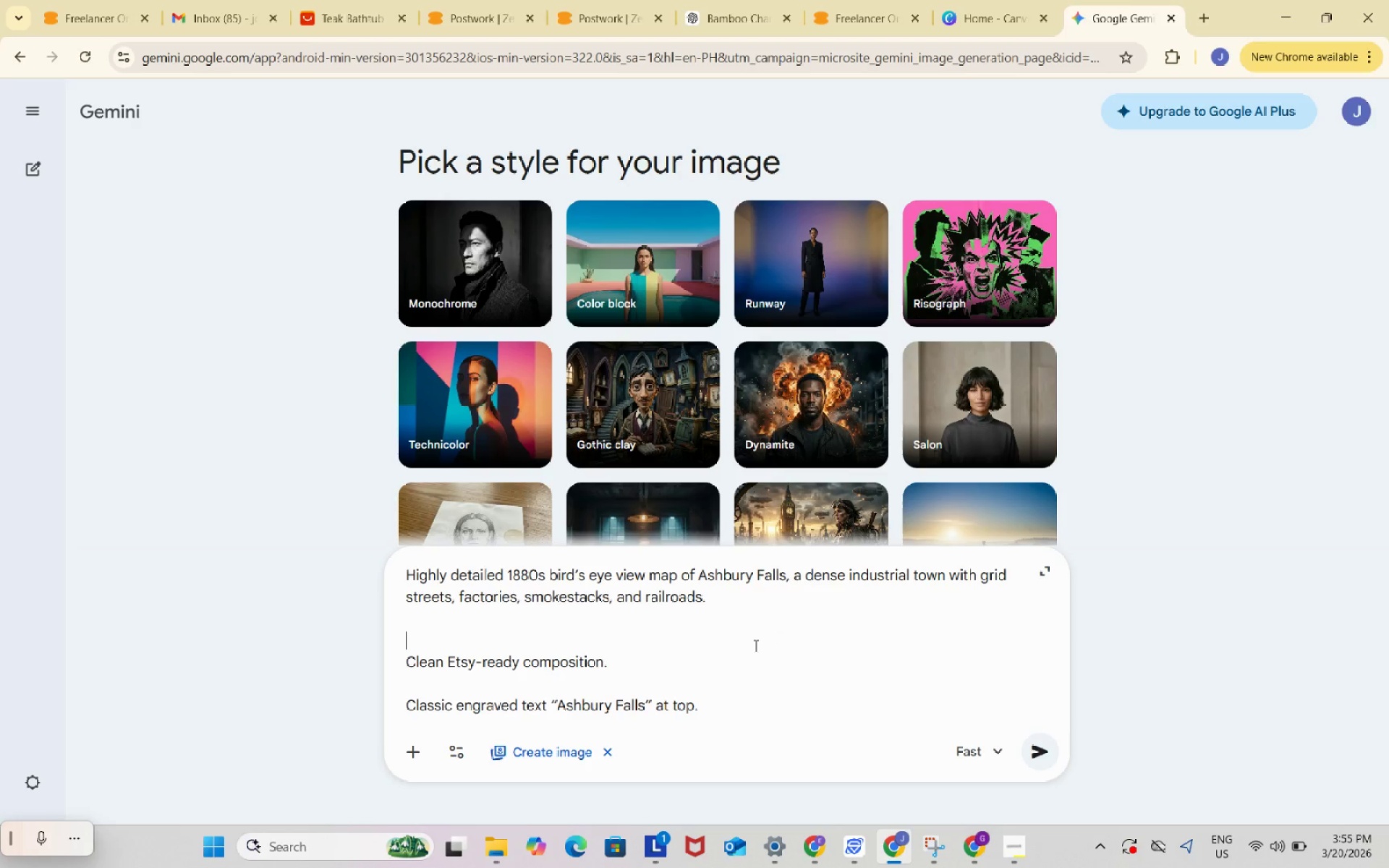 
scroll: coordinate [778, 637], scroll_direction: down, amount: 1.0
 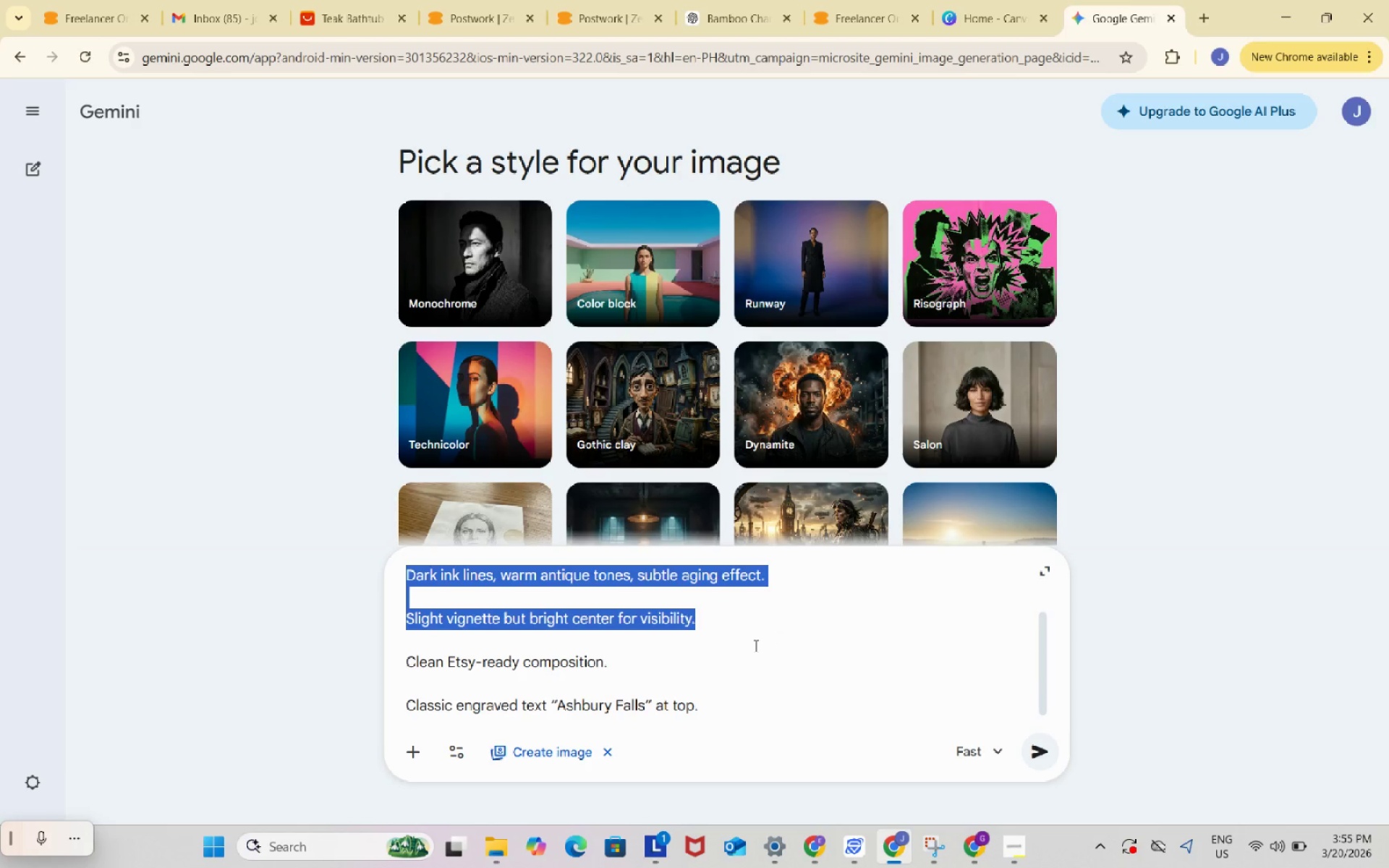 
key(Backspace)
 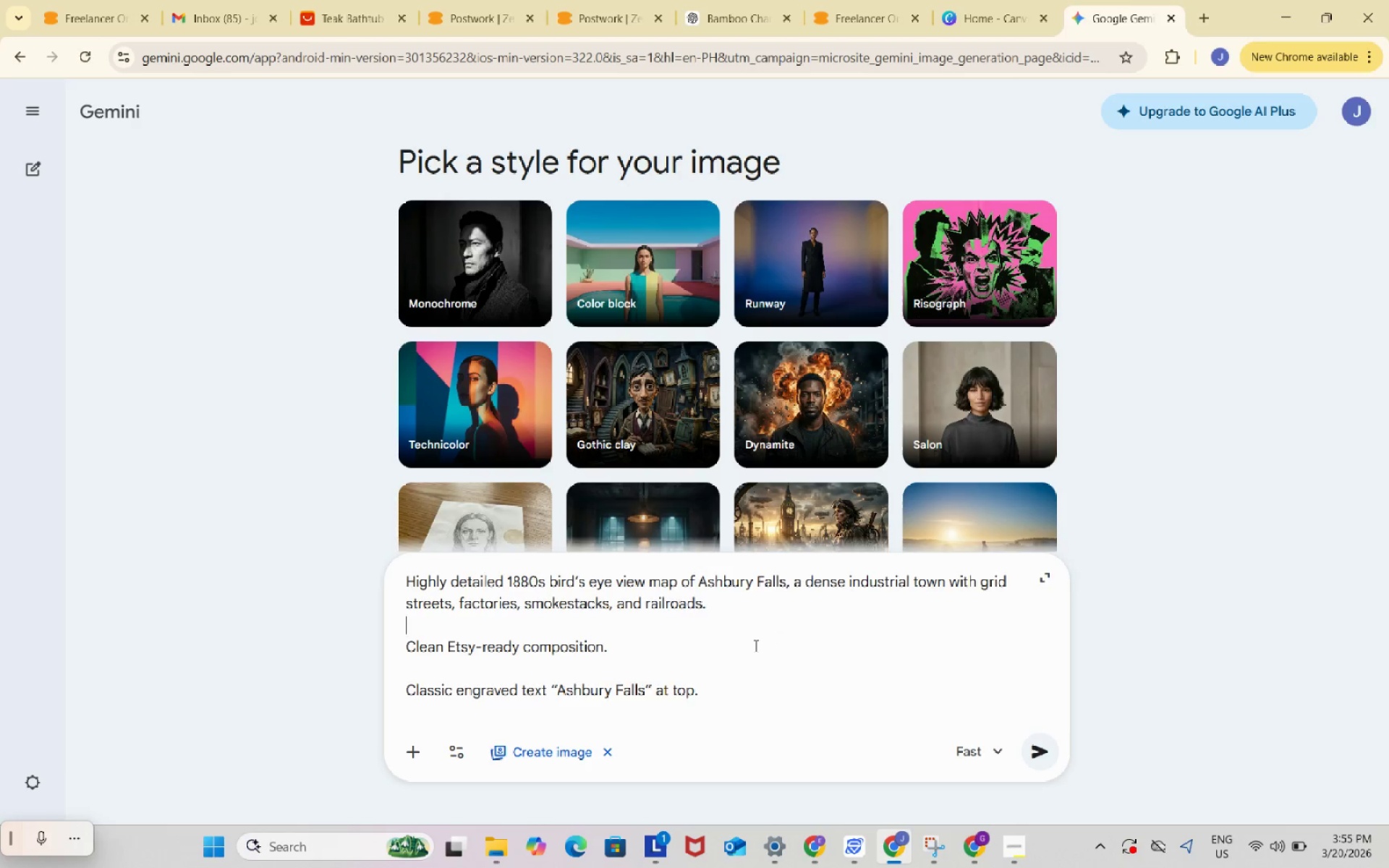 
key(Backspace)
 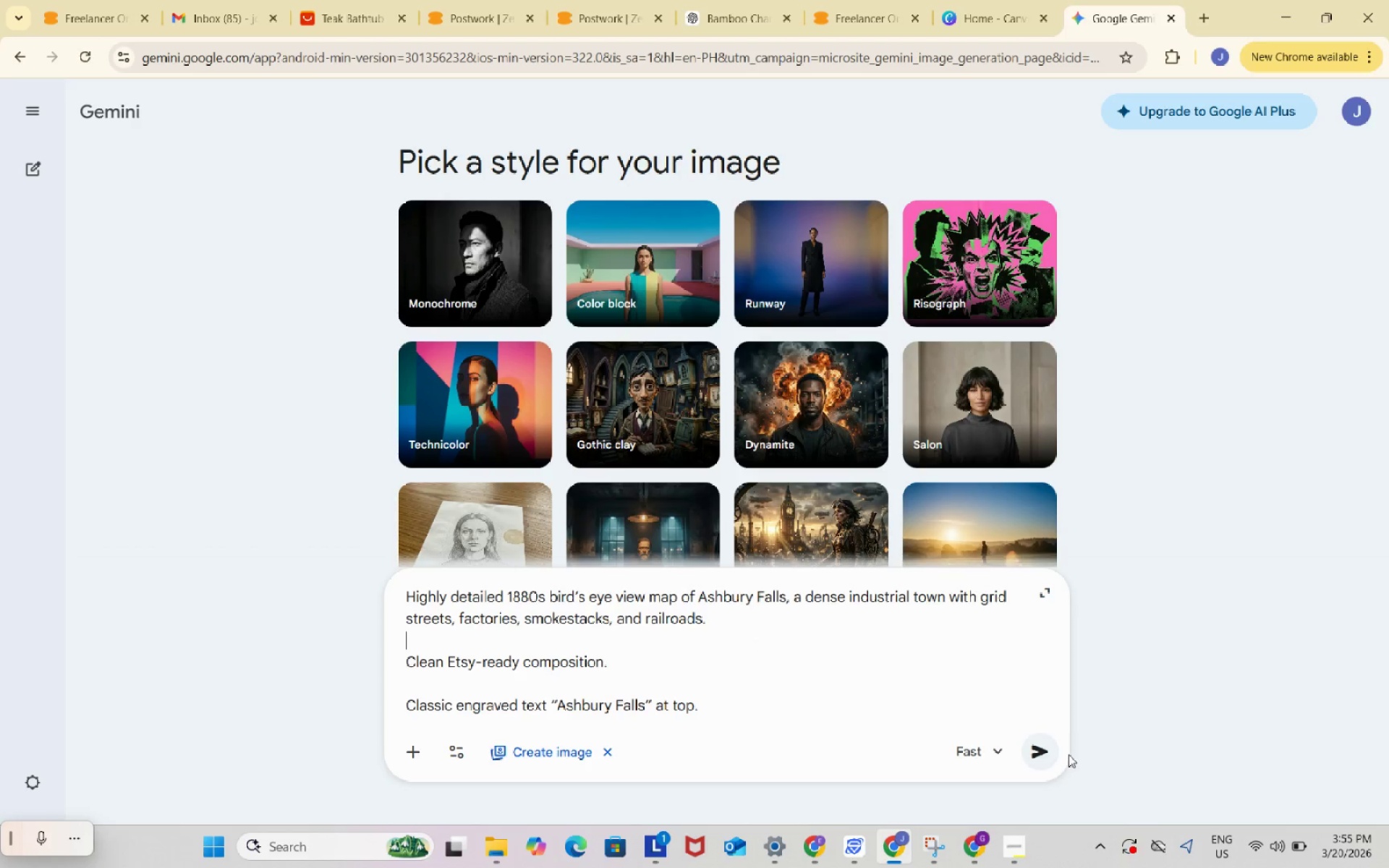 
left_click([1043, 752])
 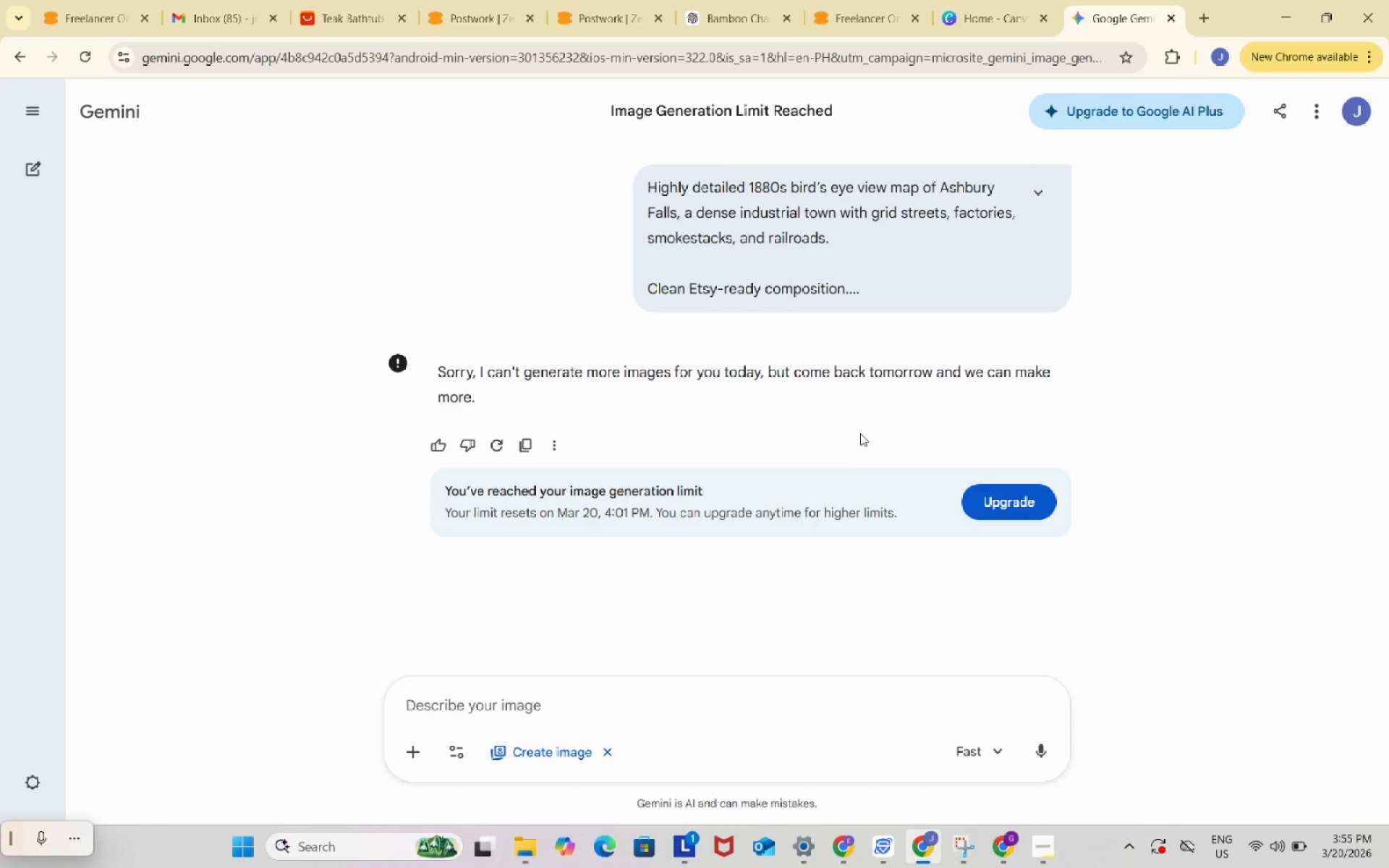 
left_click([1355, 118])
 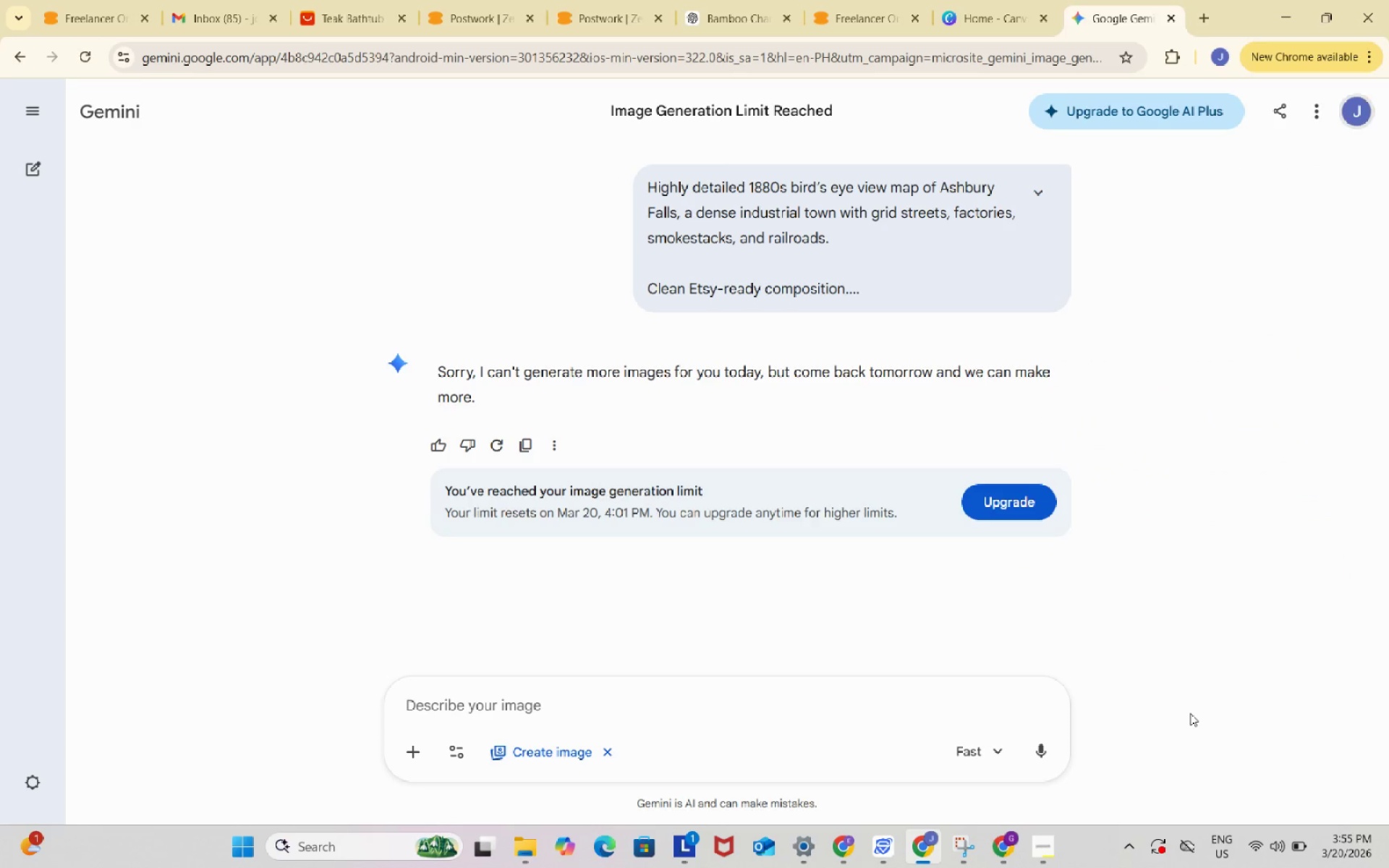 
left_click([1005, 856])
 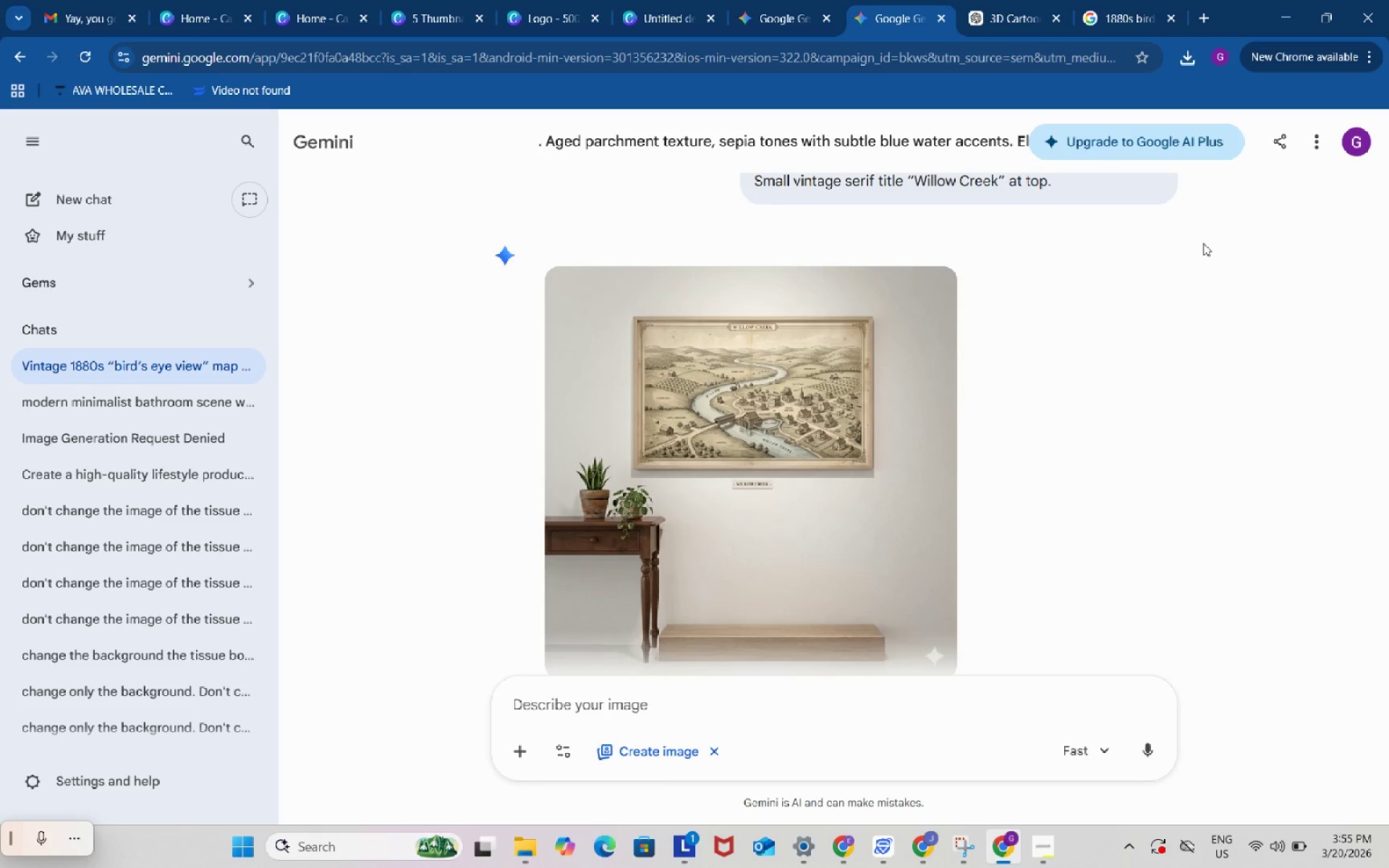 
wait(5.41)
 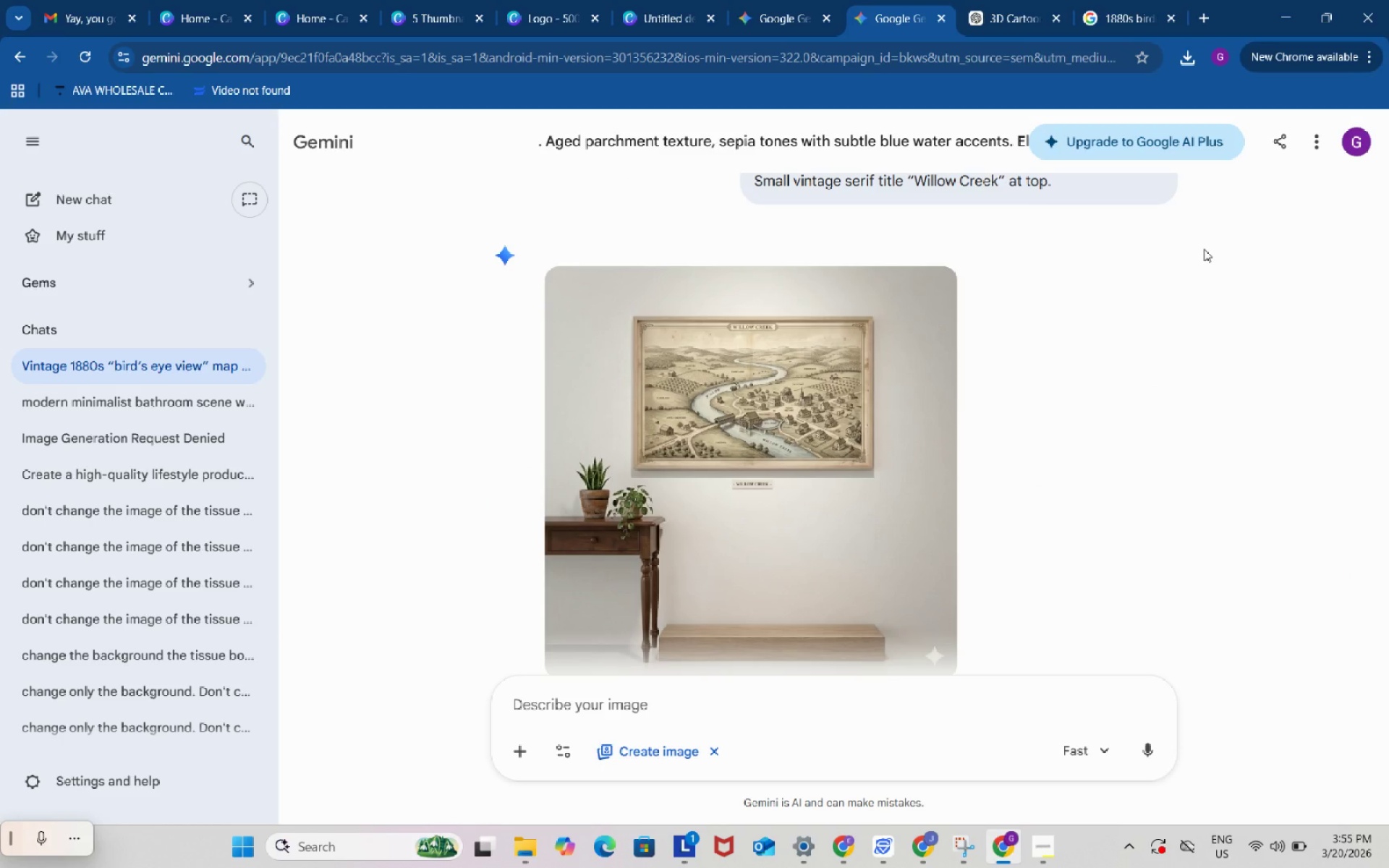 
left_click([1201, 19])
 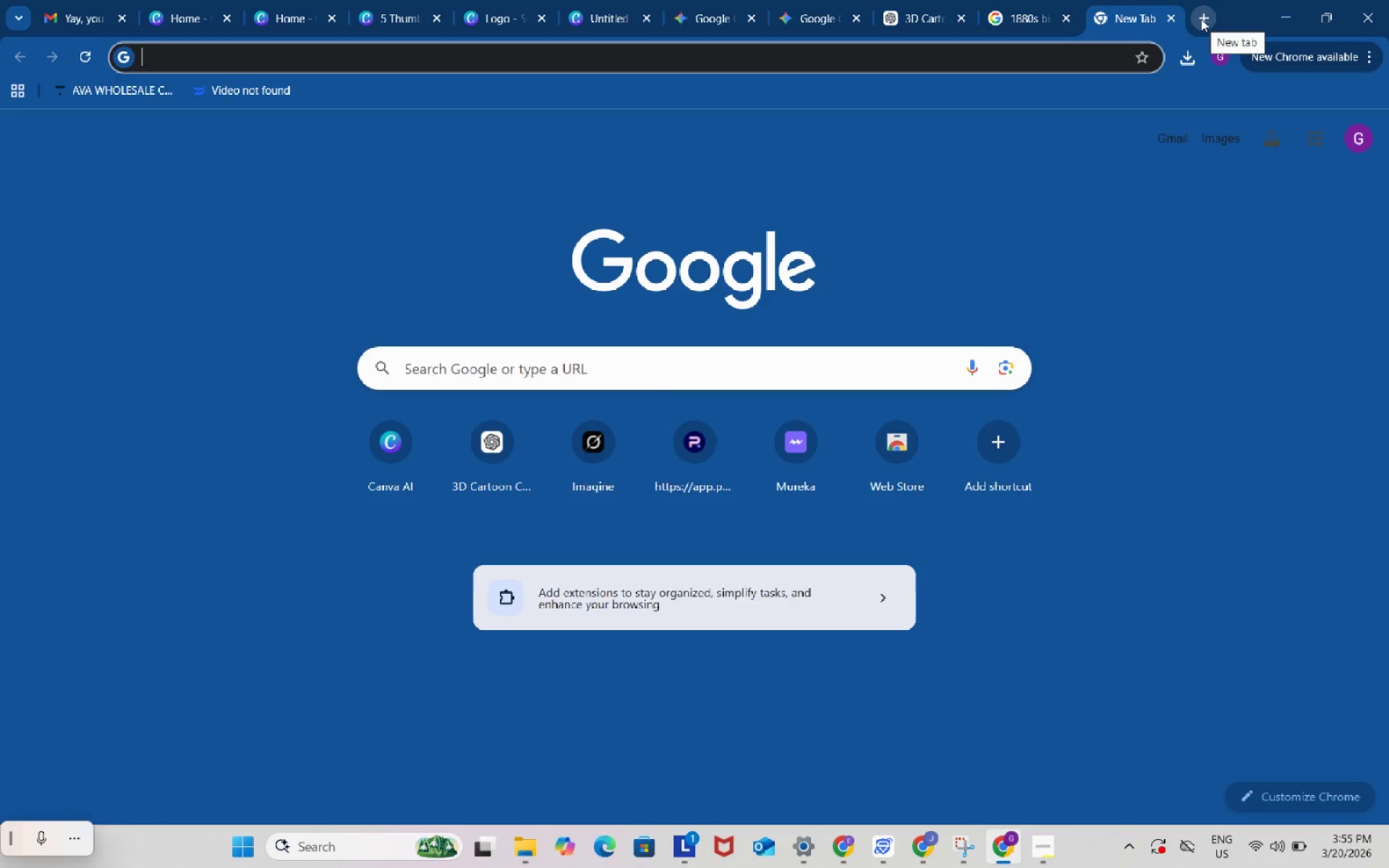 
wait(5.62)
 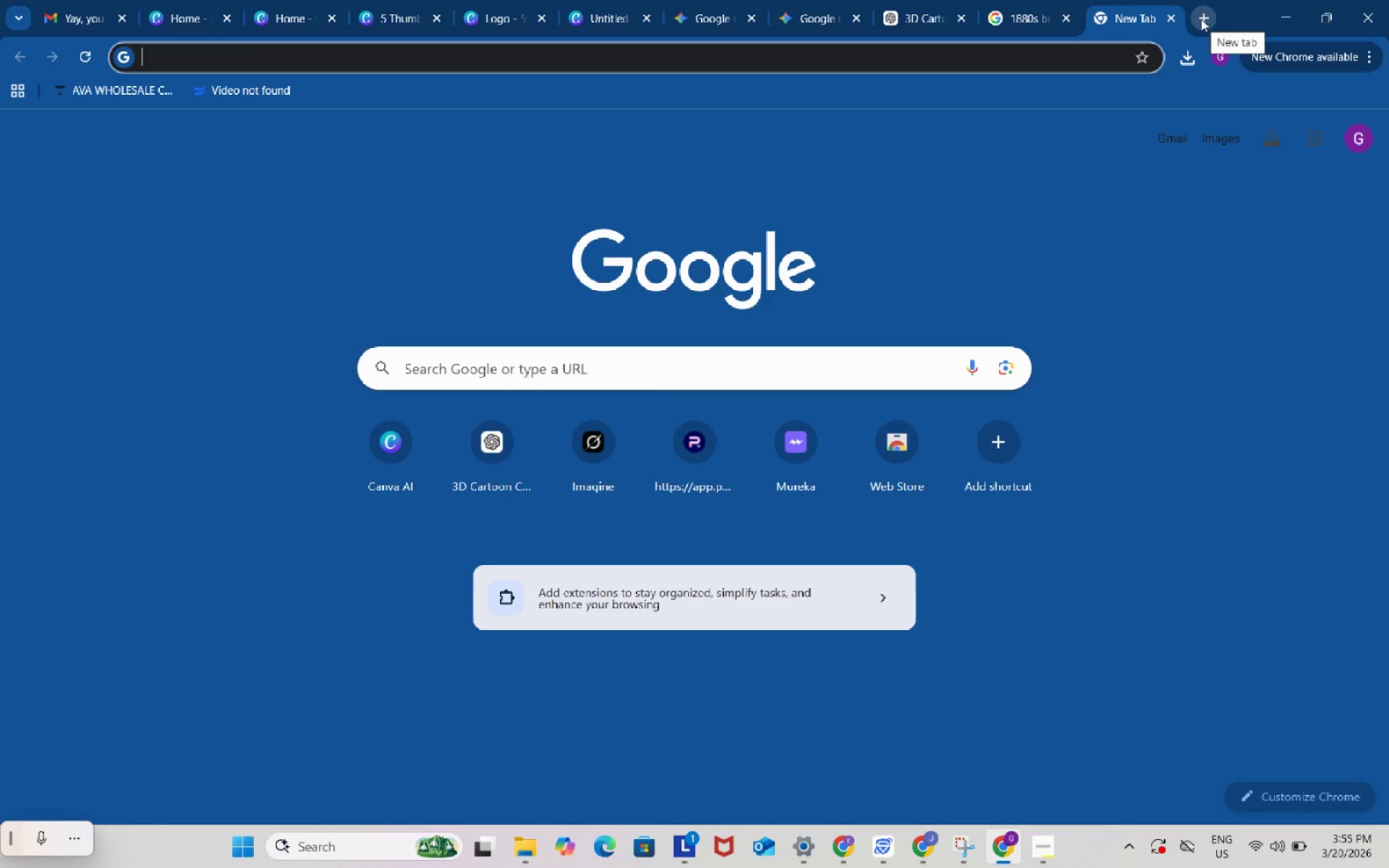 
left_click([1356, 144])
 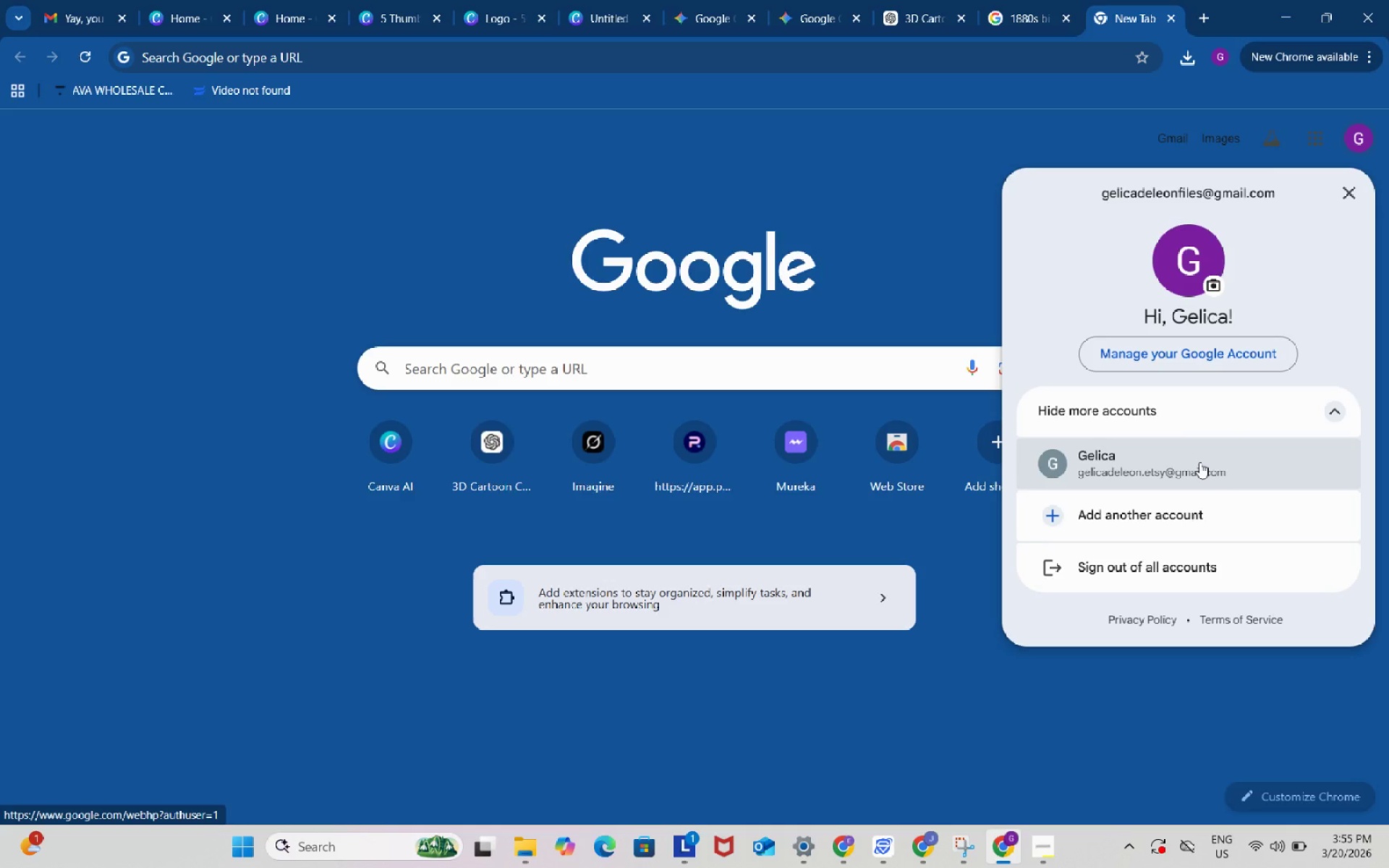 
wait(7.48)
 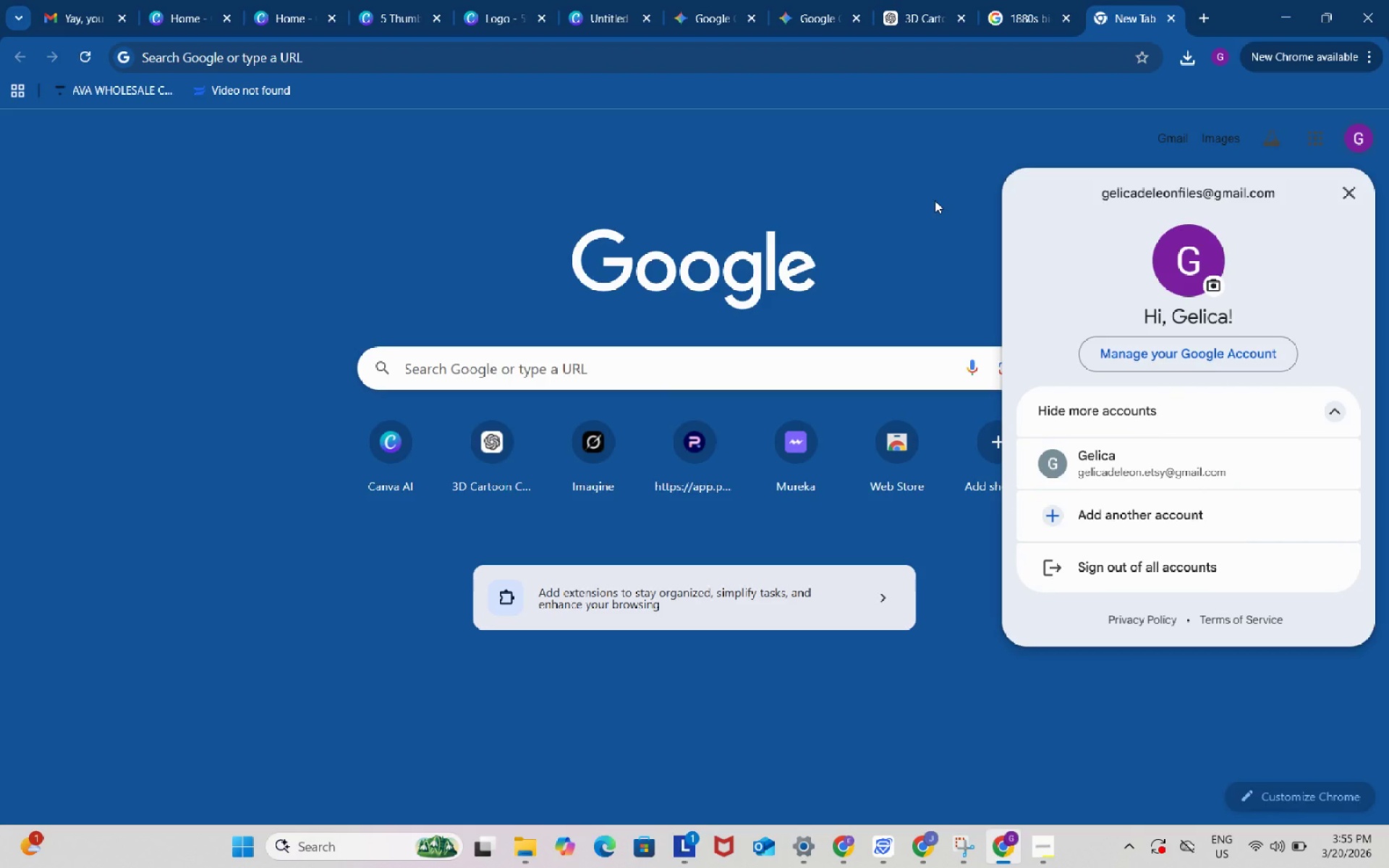 
left_click([896, 210])
 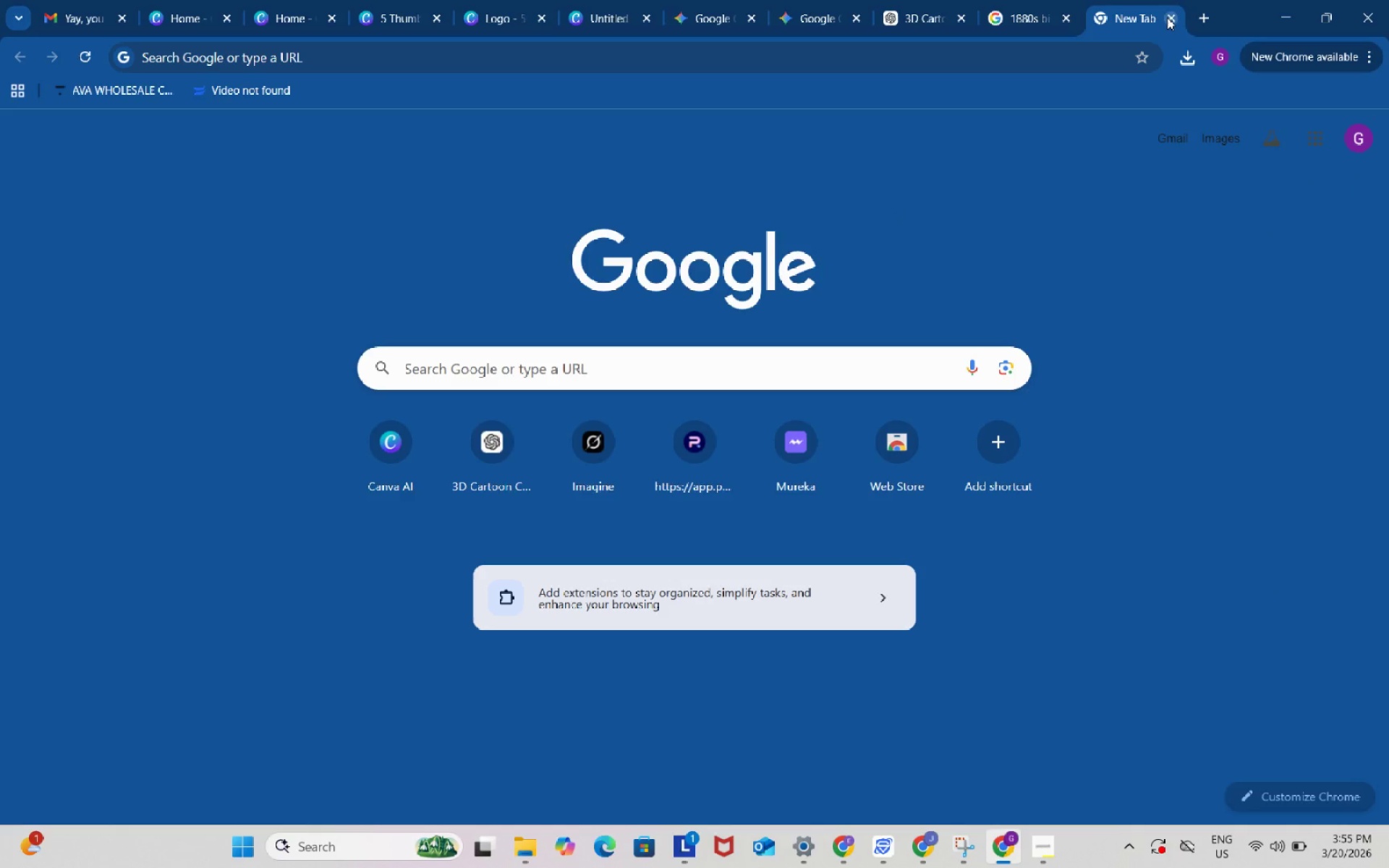 
left_click([1167, 17])
 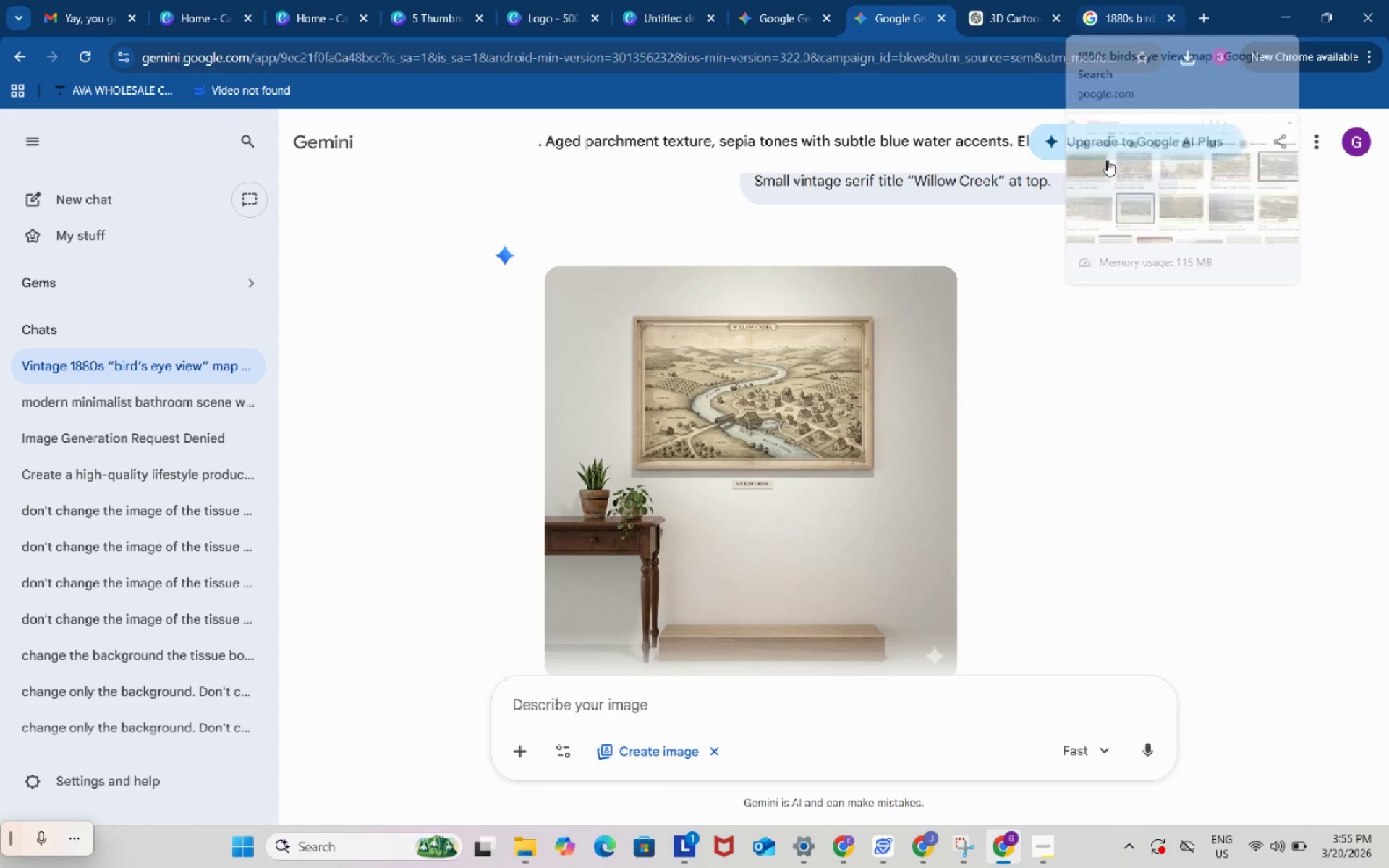 
scroll: coordinate [1050, 480], scroll_direction: down, amount: 2.0
 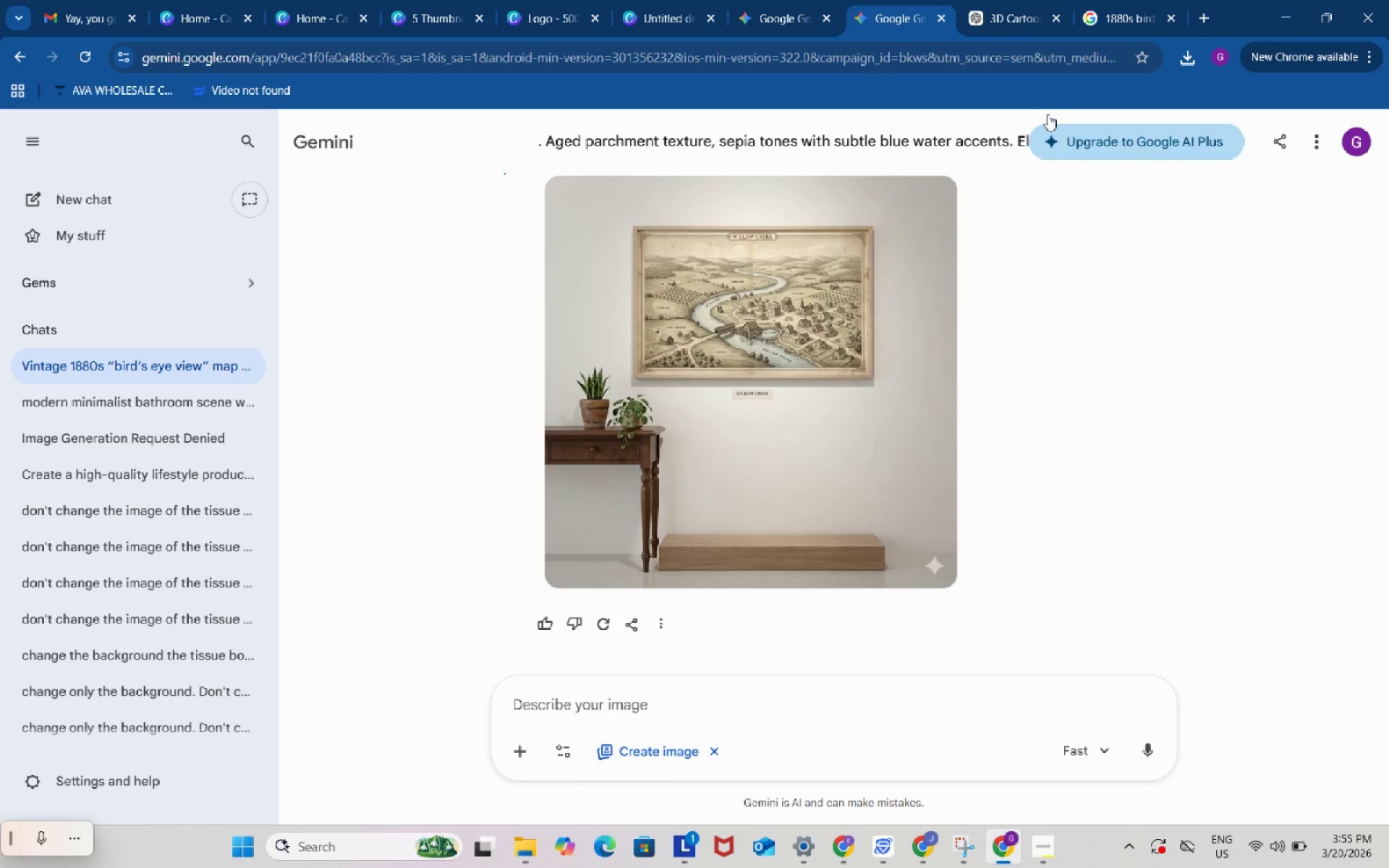 
left_click([1011, 7])
 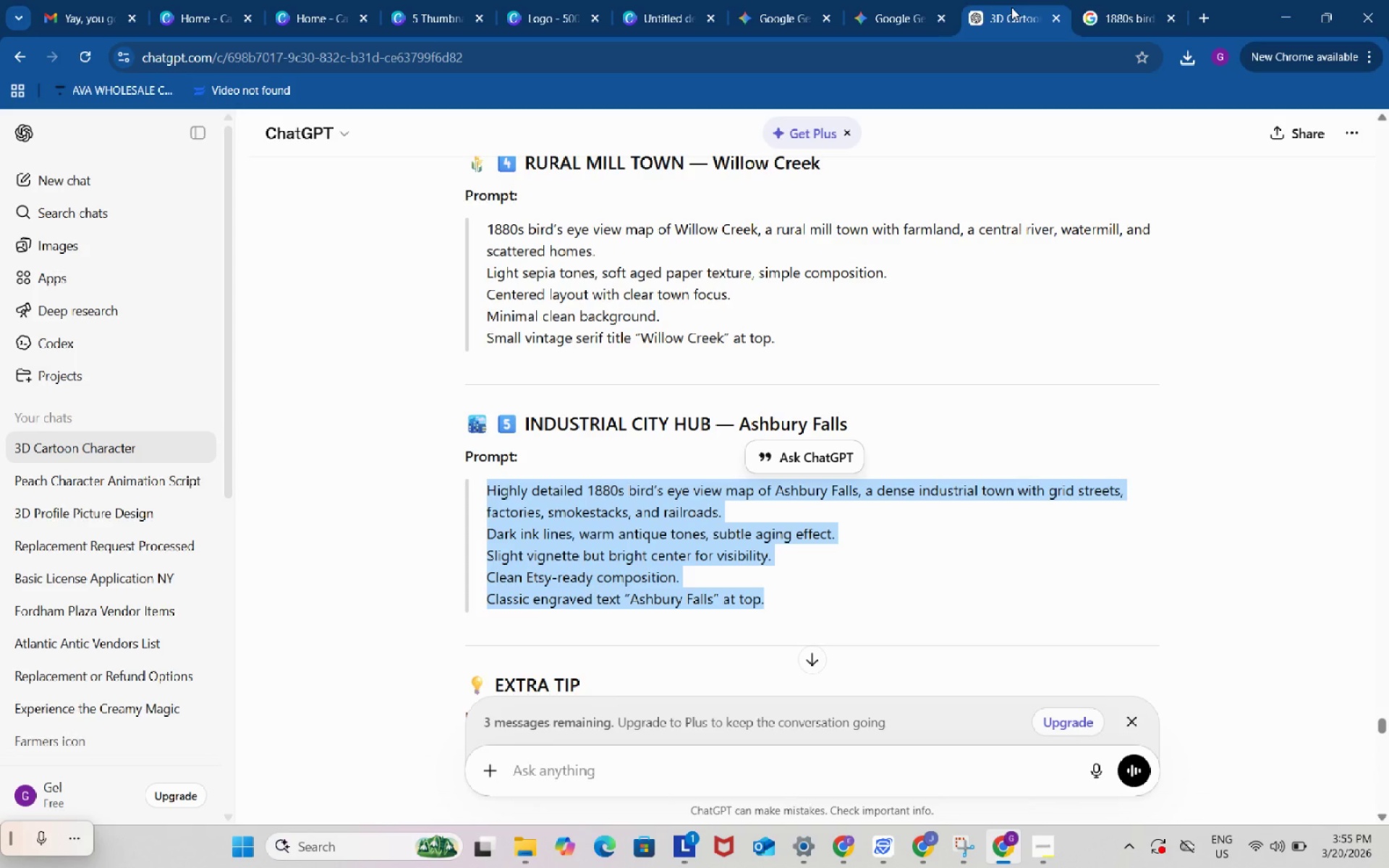 
key(Control+ControlLeft)
 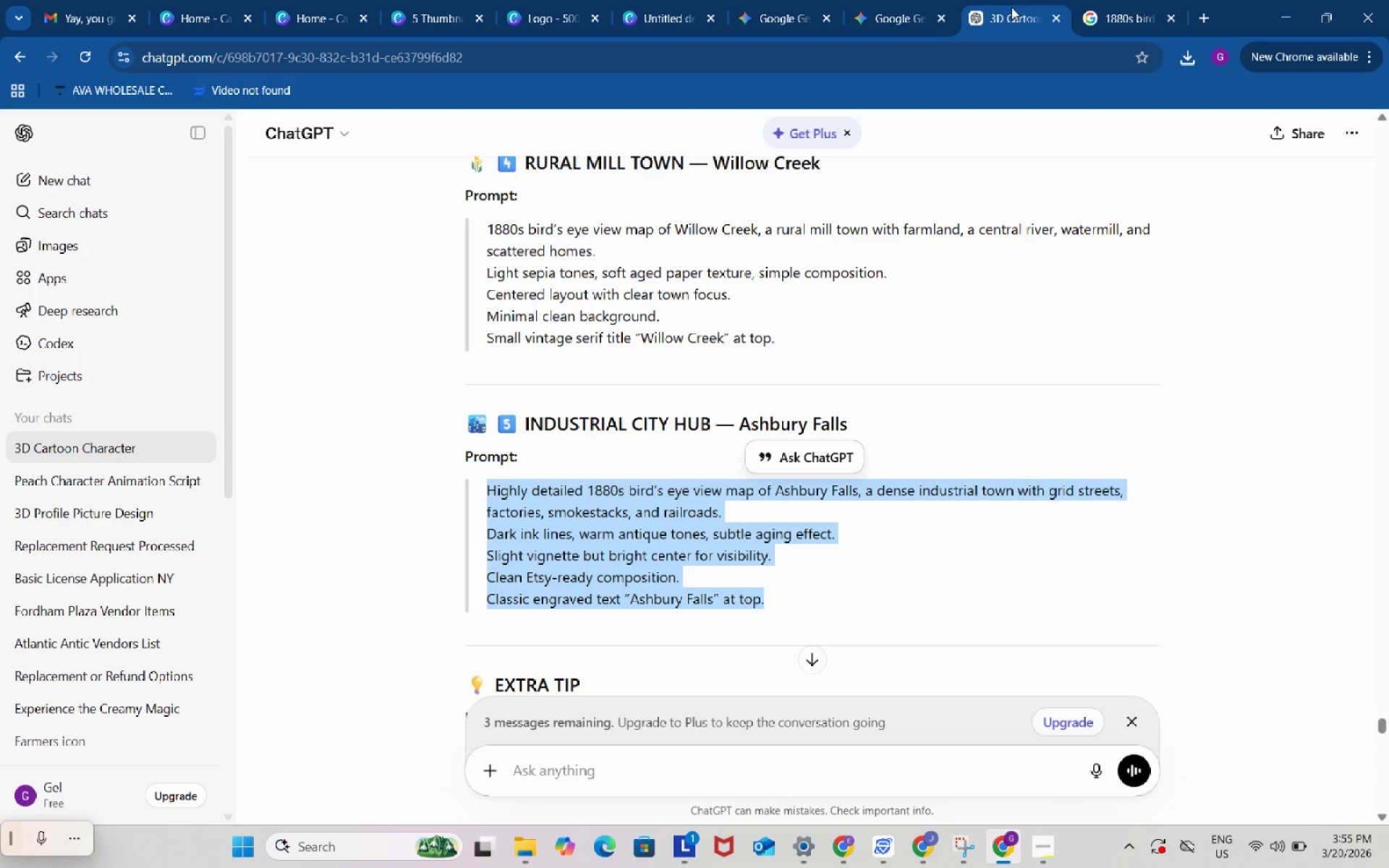 
key(Control+C)
 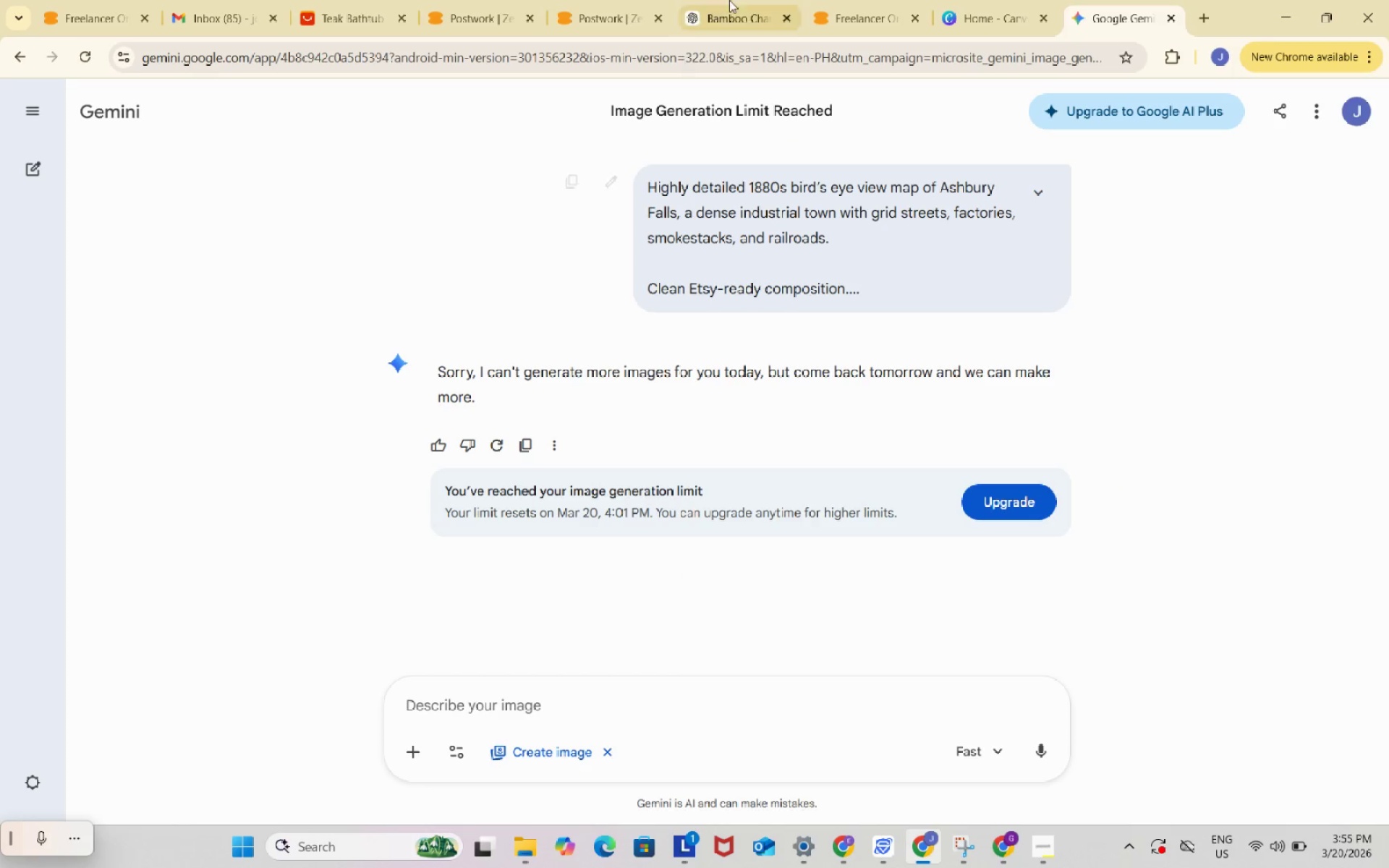 
left_click([729, 0])
 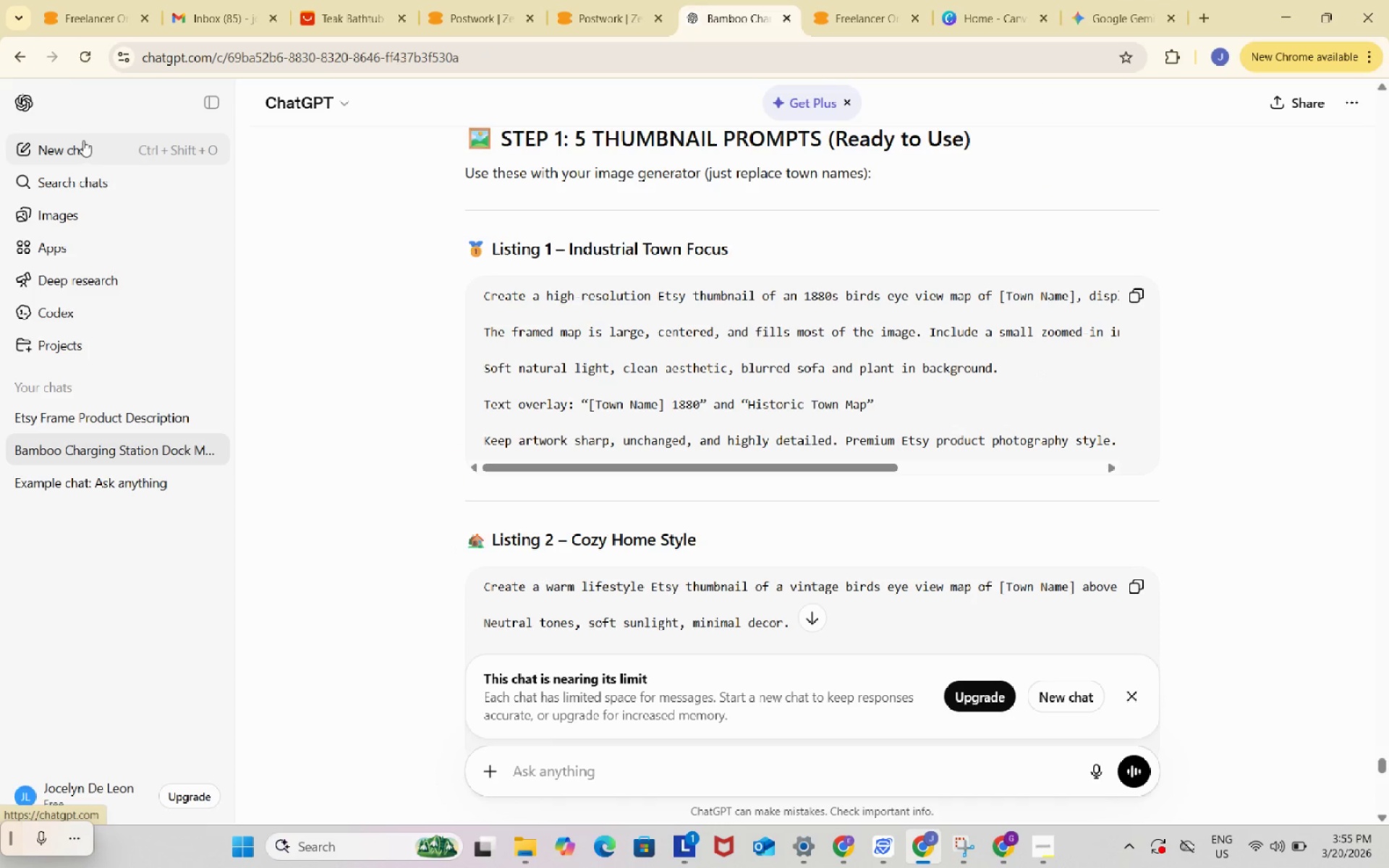 
left_click([82, 140])
 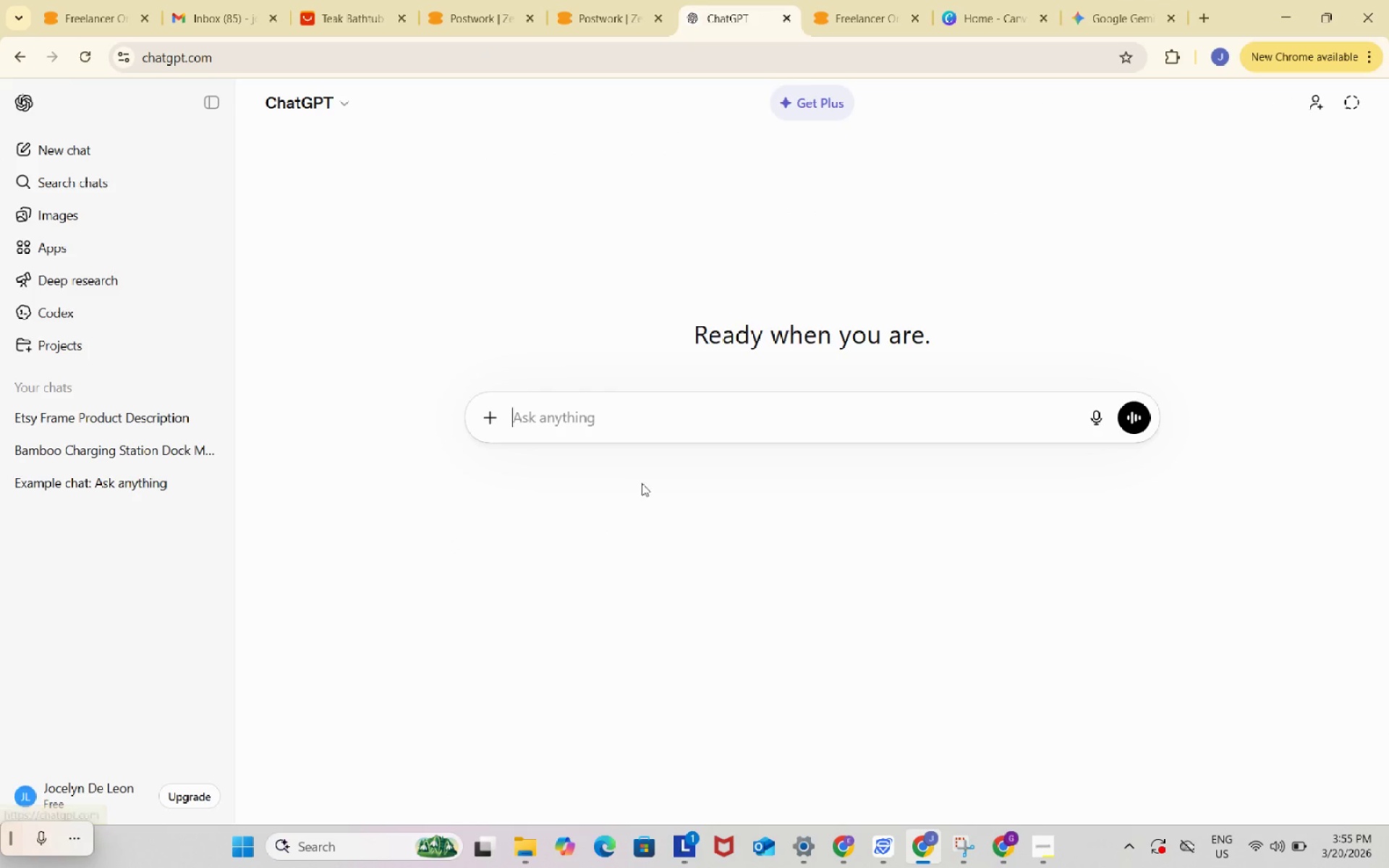 
left_click_drag(start_coordinate=[632, 411], to_coordinate=[637, 407])
 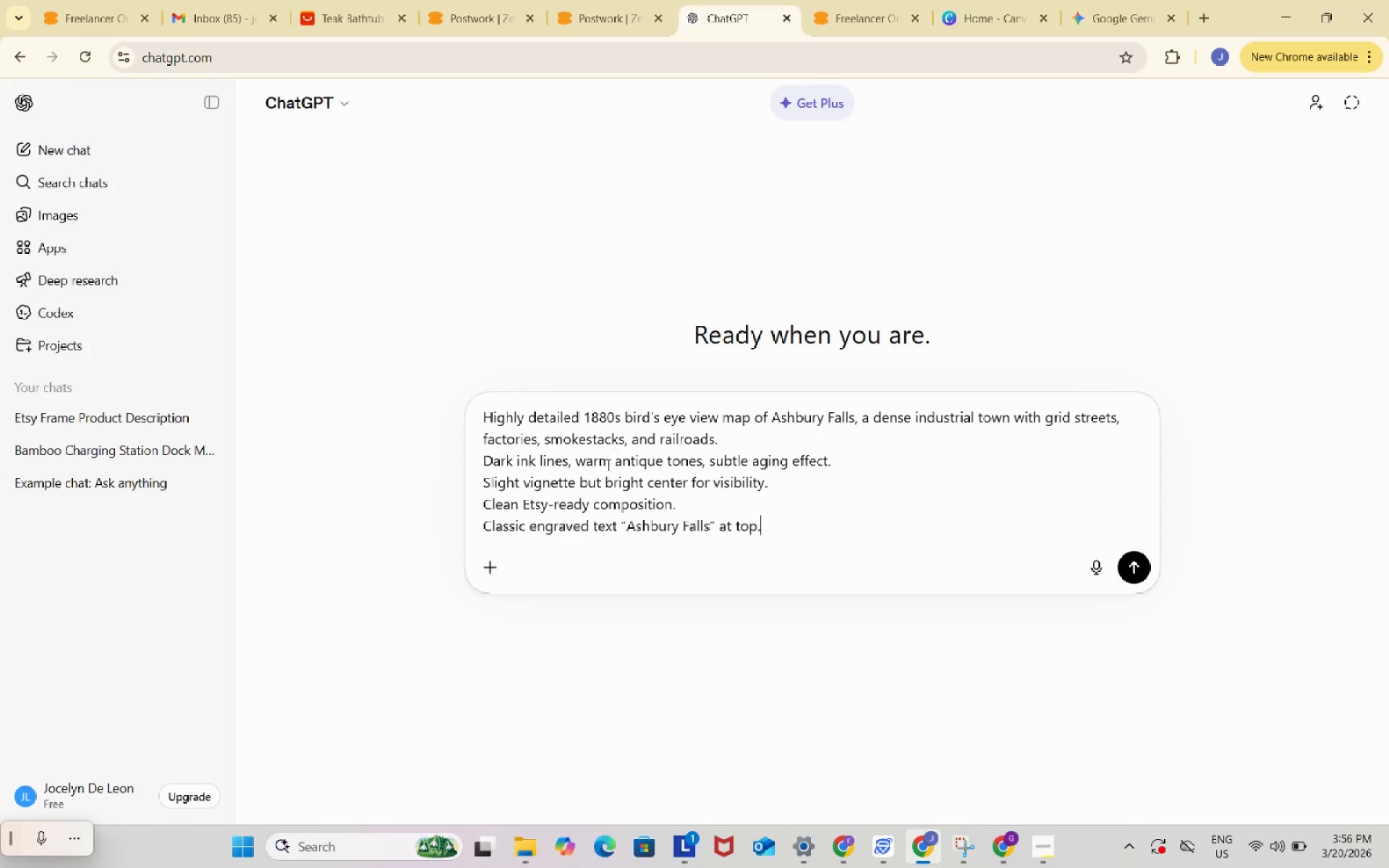 
key(Control+ControlLeft)
 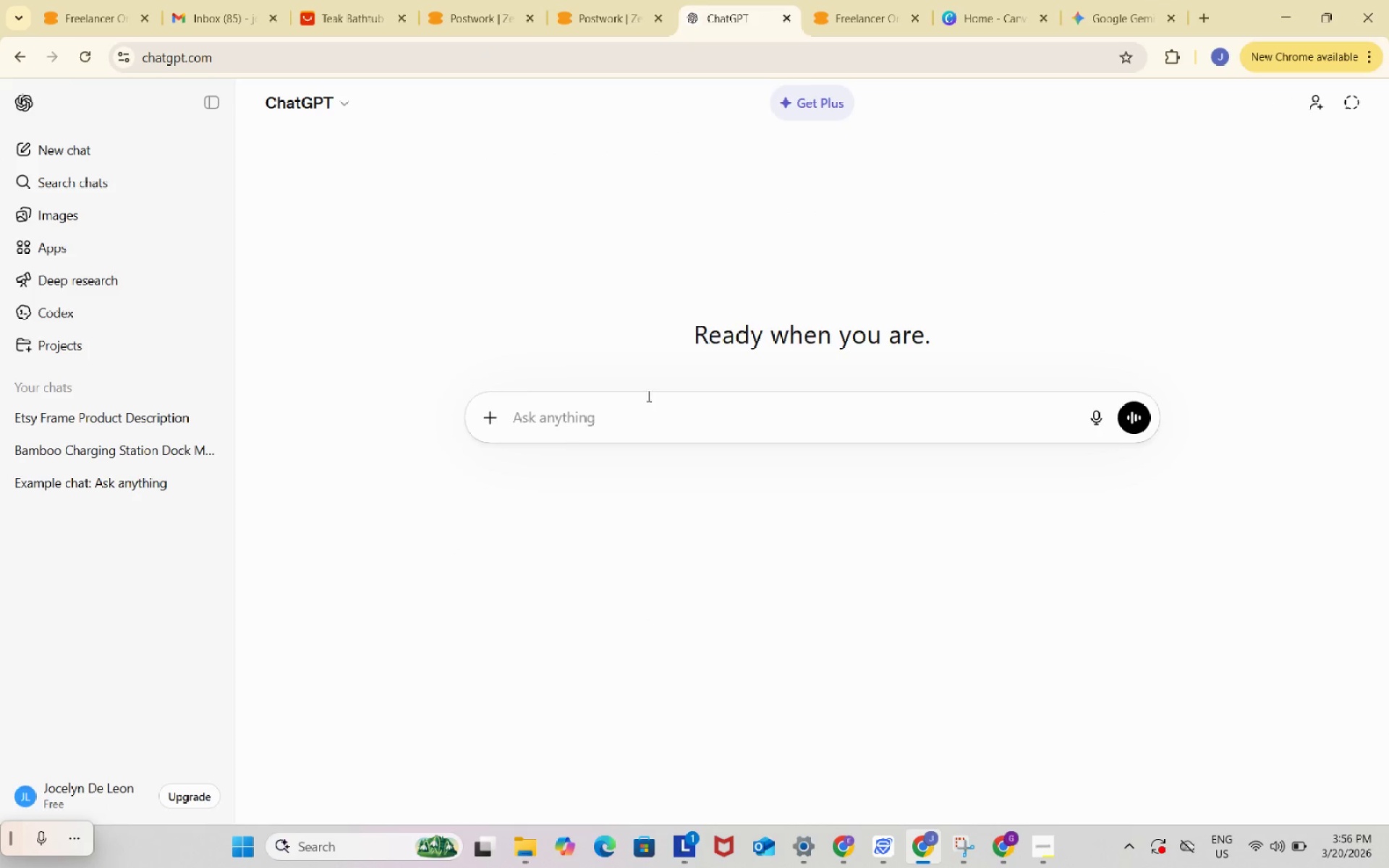 
key(Control+V)
 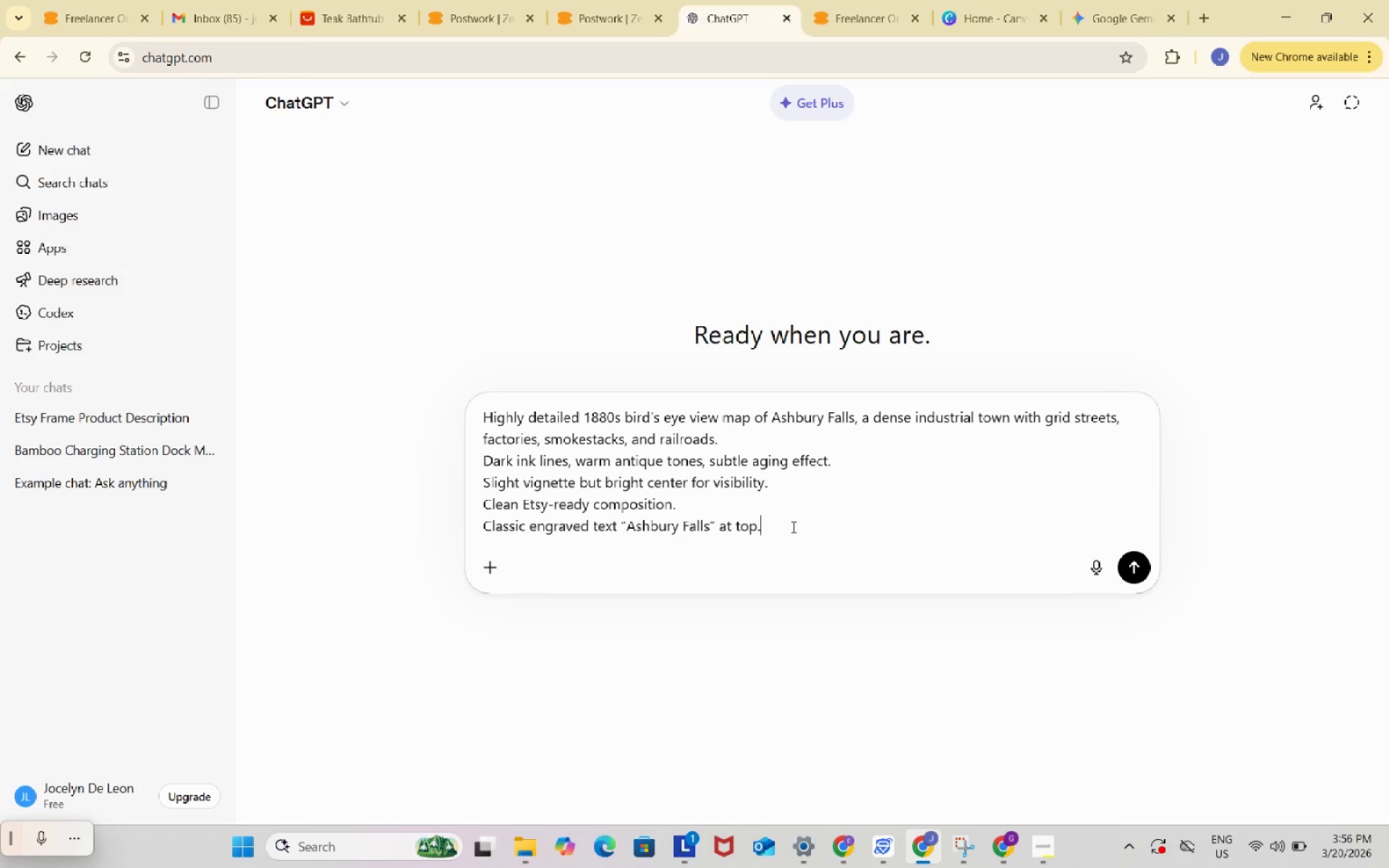 
left_click_drag(start_coordinate=[794, 482], to_coordinate=[478, 456])
 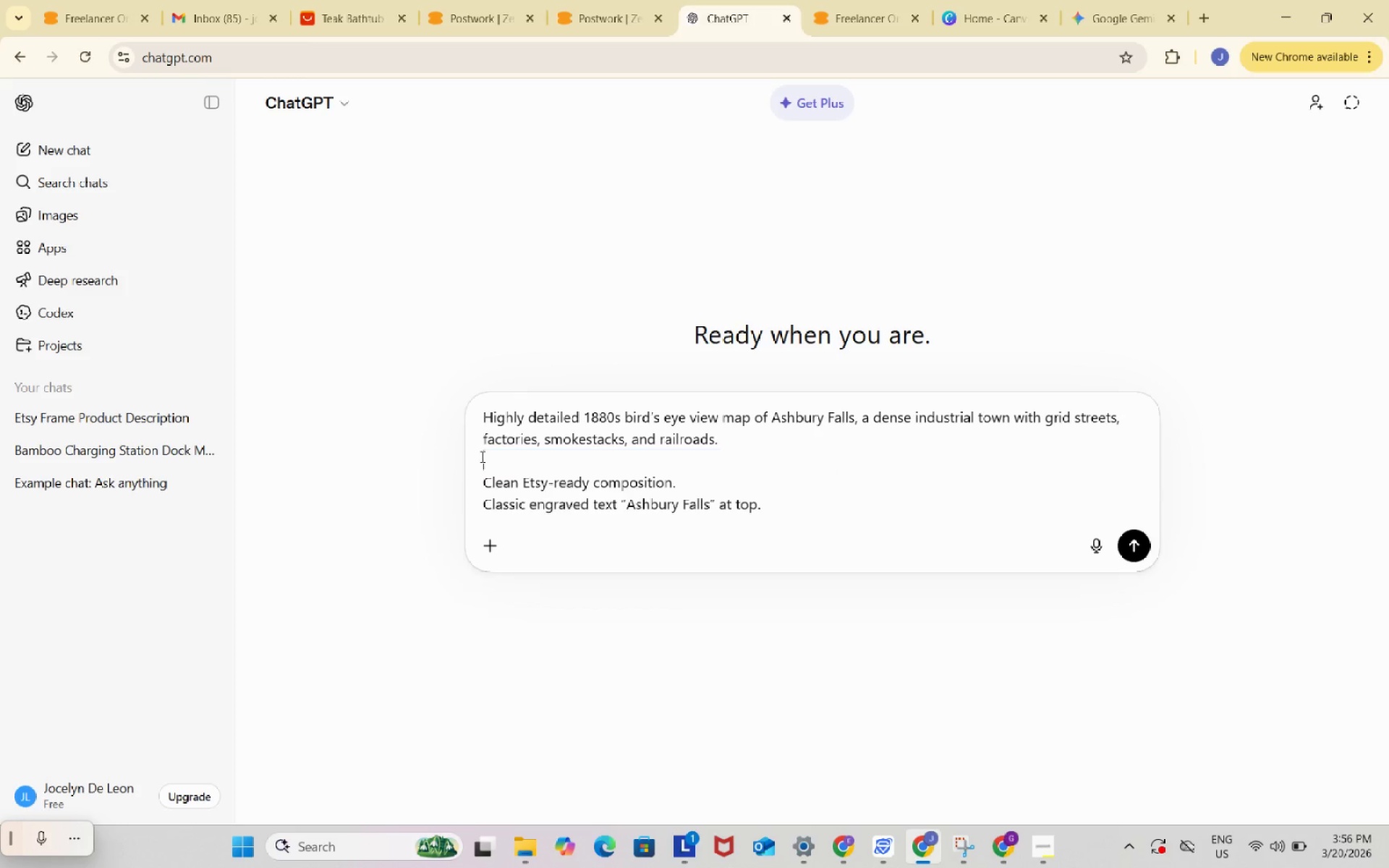 
key(Backspace)
 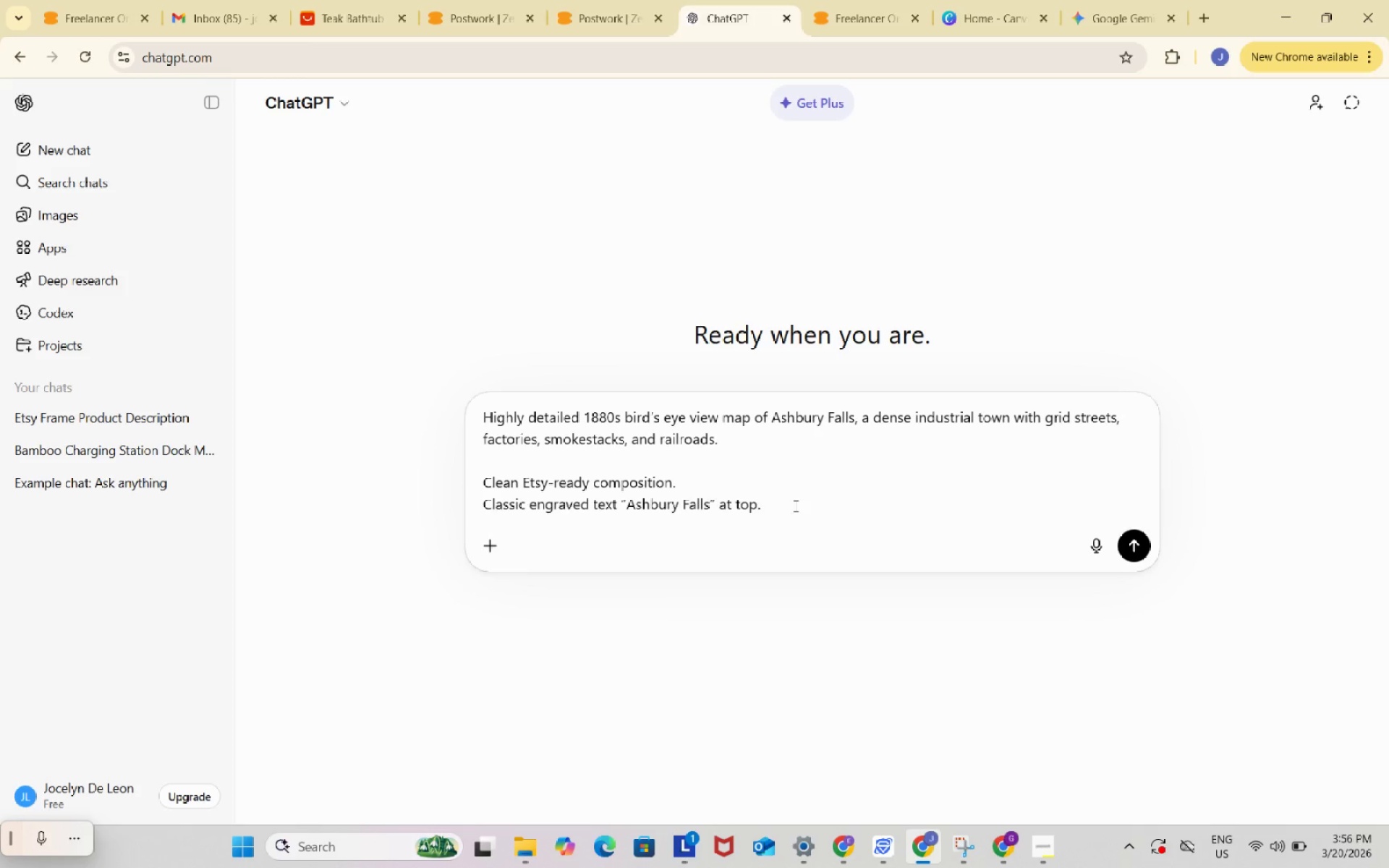 
key(Backspace)
 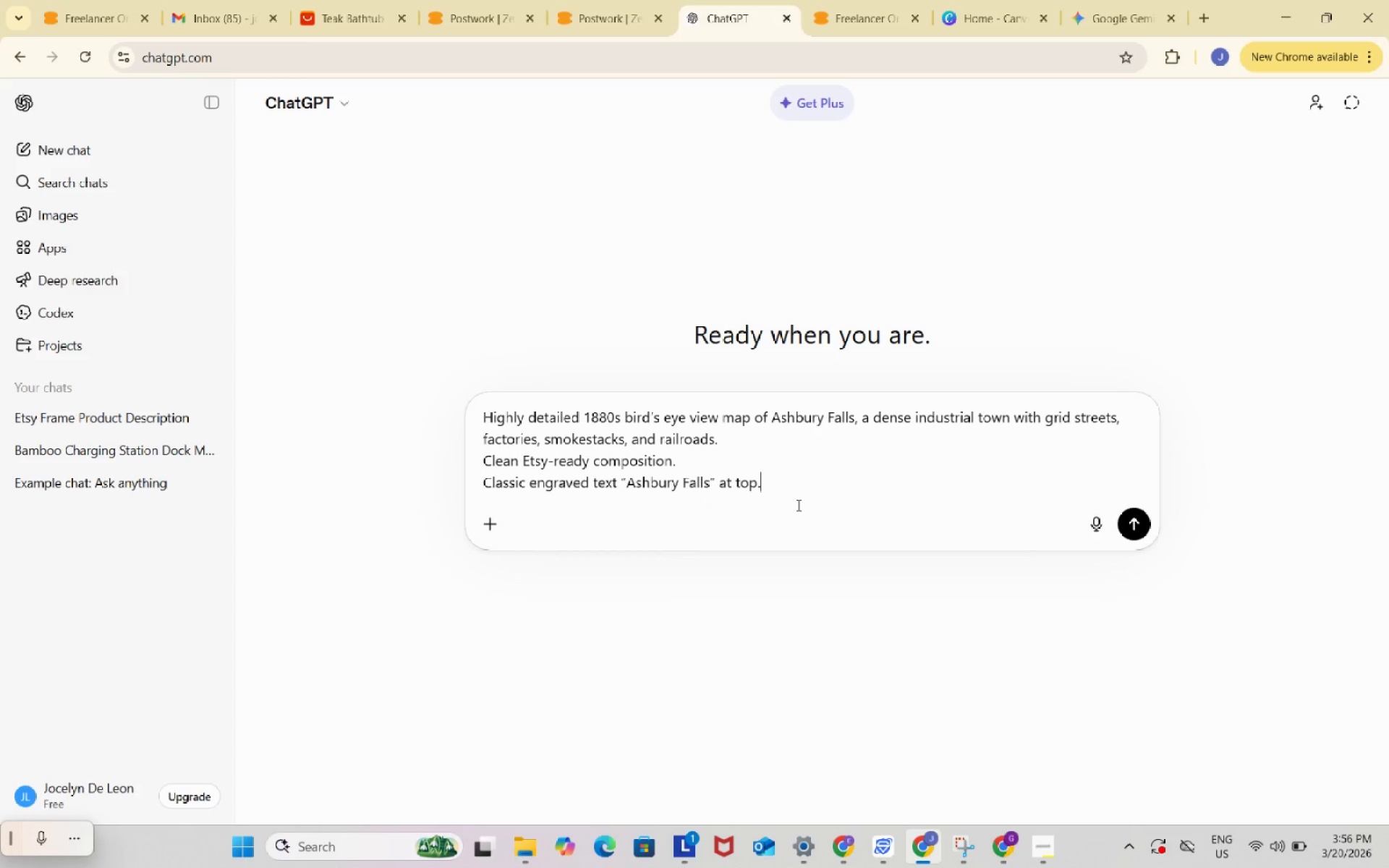 
left_click([797, 505])
 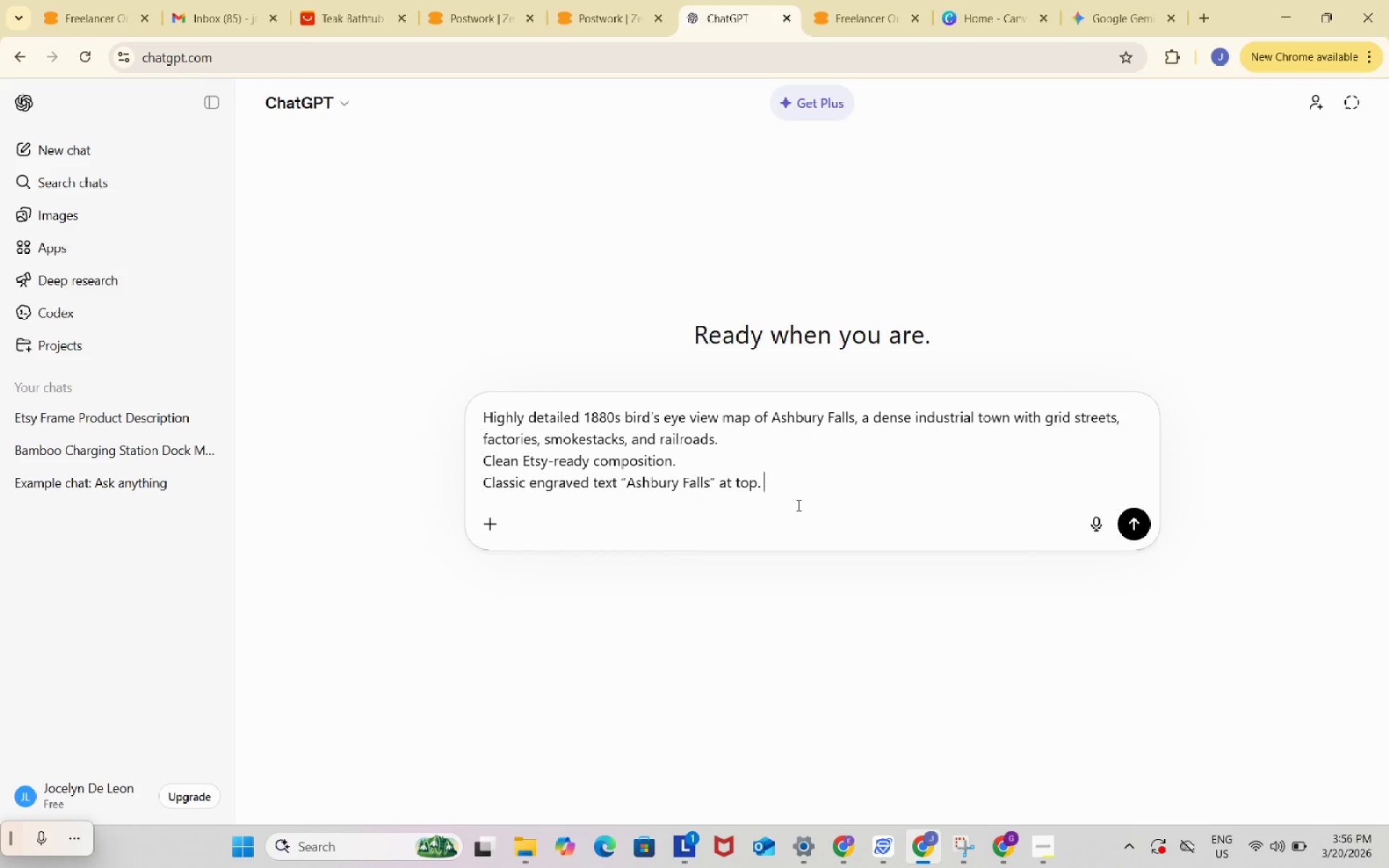 
type( create me an image for this )
 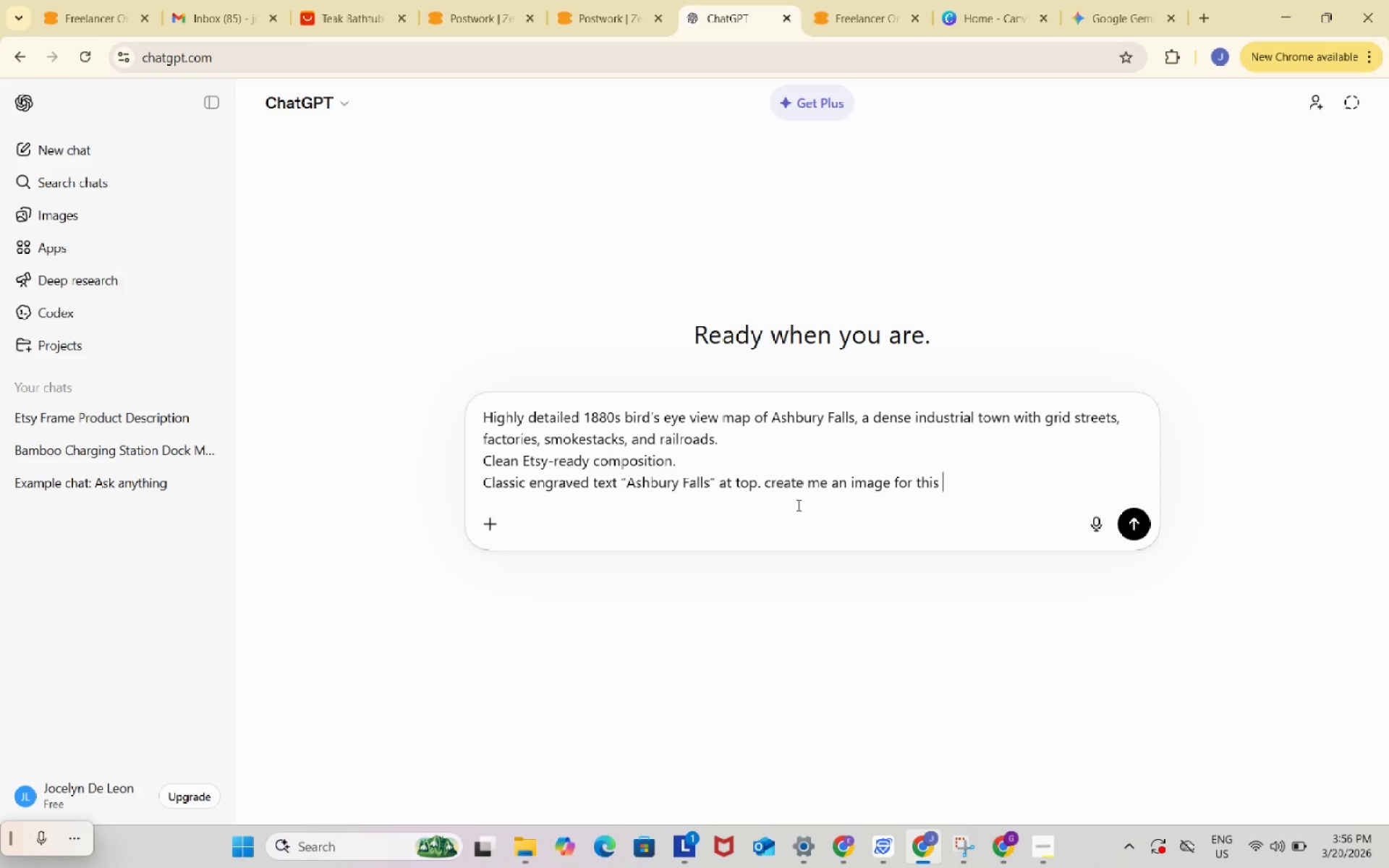 
key(Enter)
 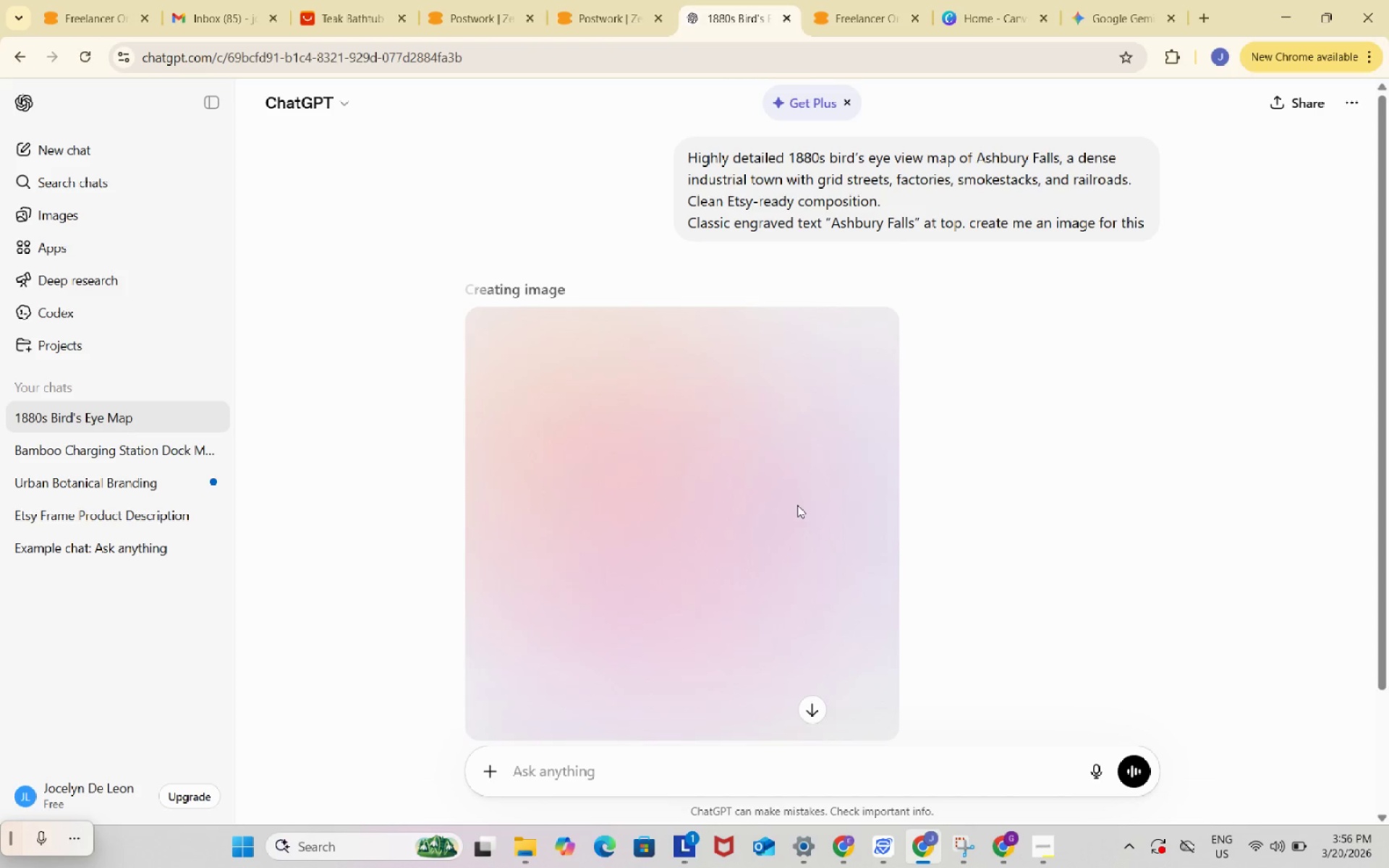 
scroll: coordinate [1010, 472], scroll_direction: down, amount: 2.0
 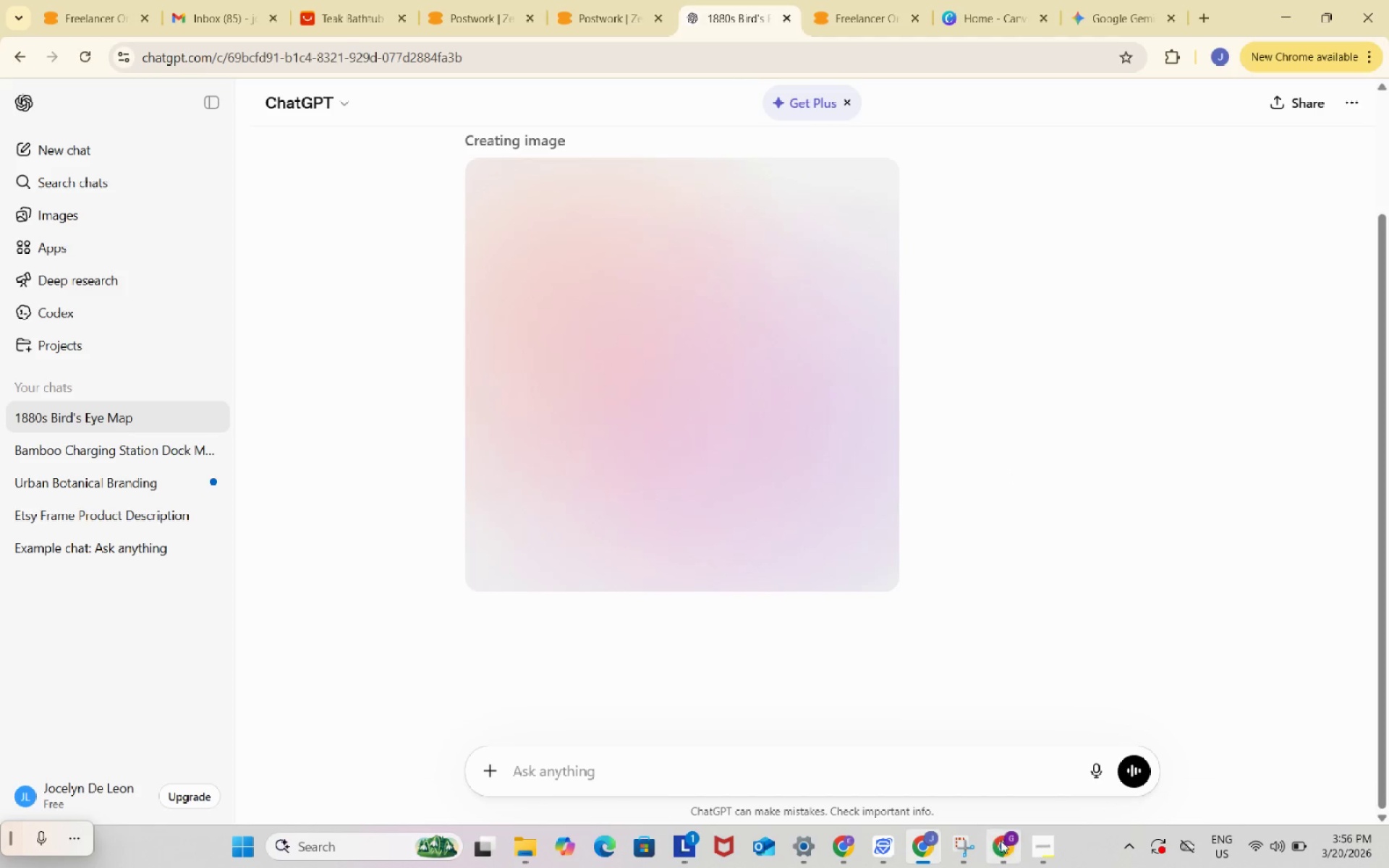 
left_click([1001, 841])
 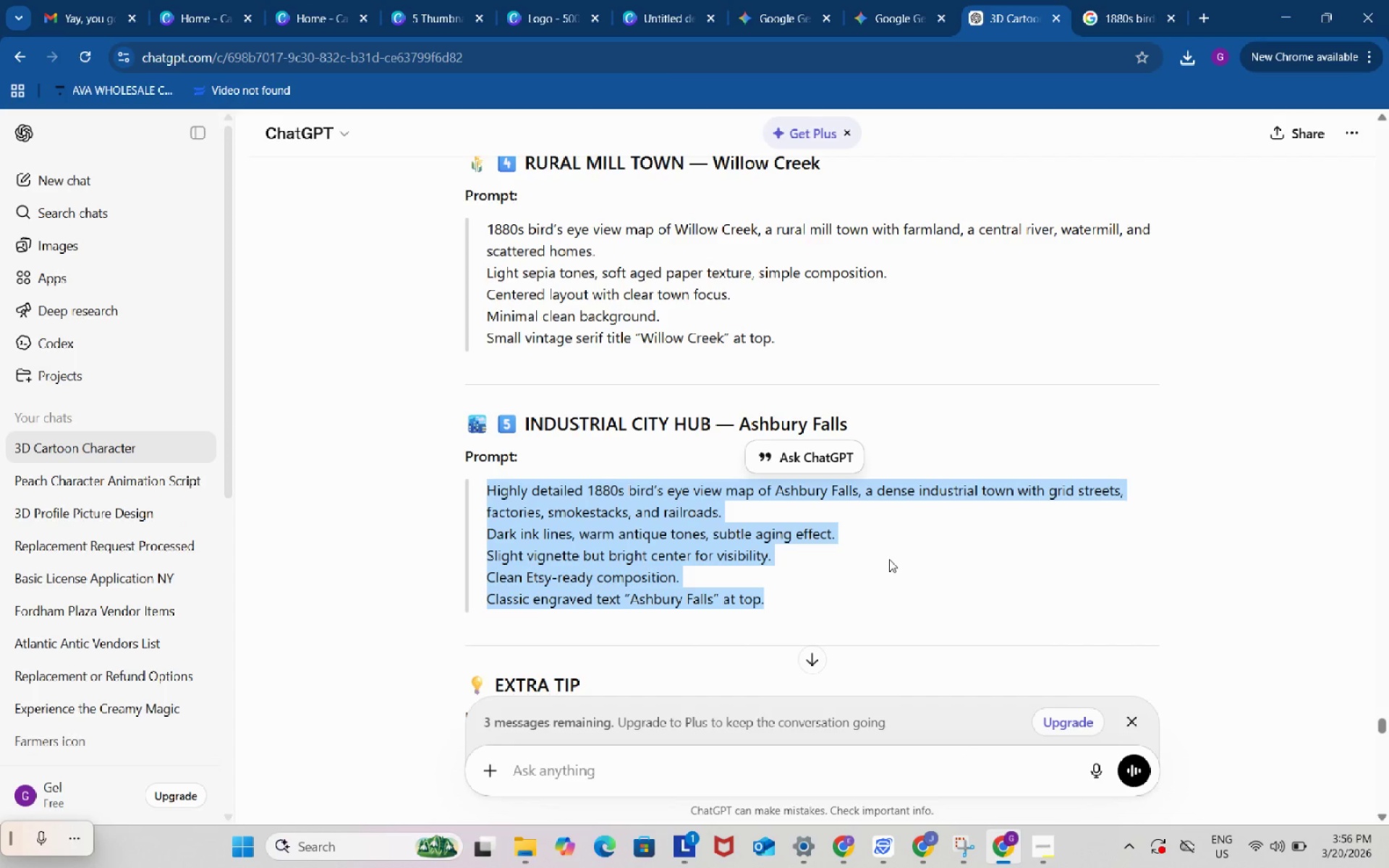 
scroll: coordinate [889, 547], scroll_direction: down, amount: 3.0
 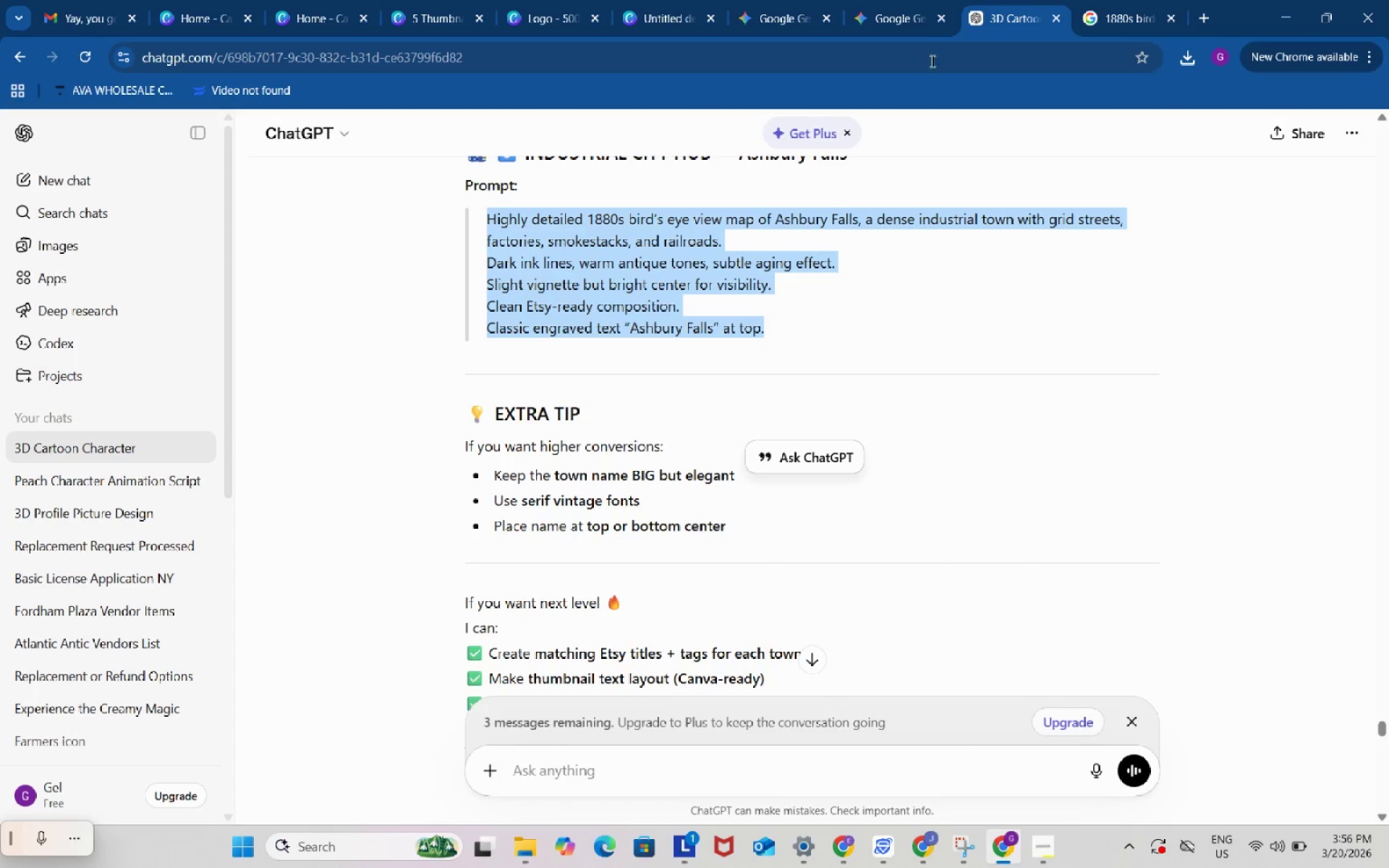 
left_click([909, 0])
 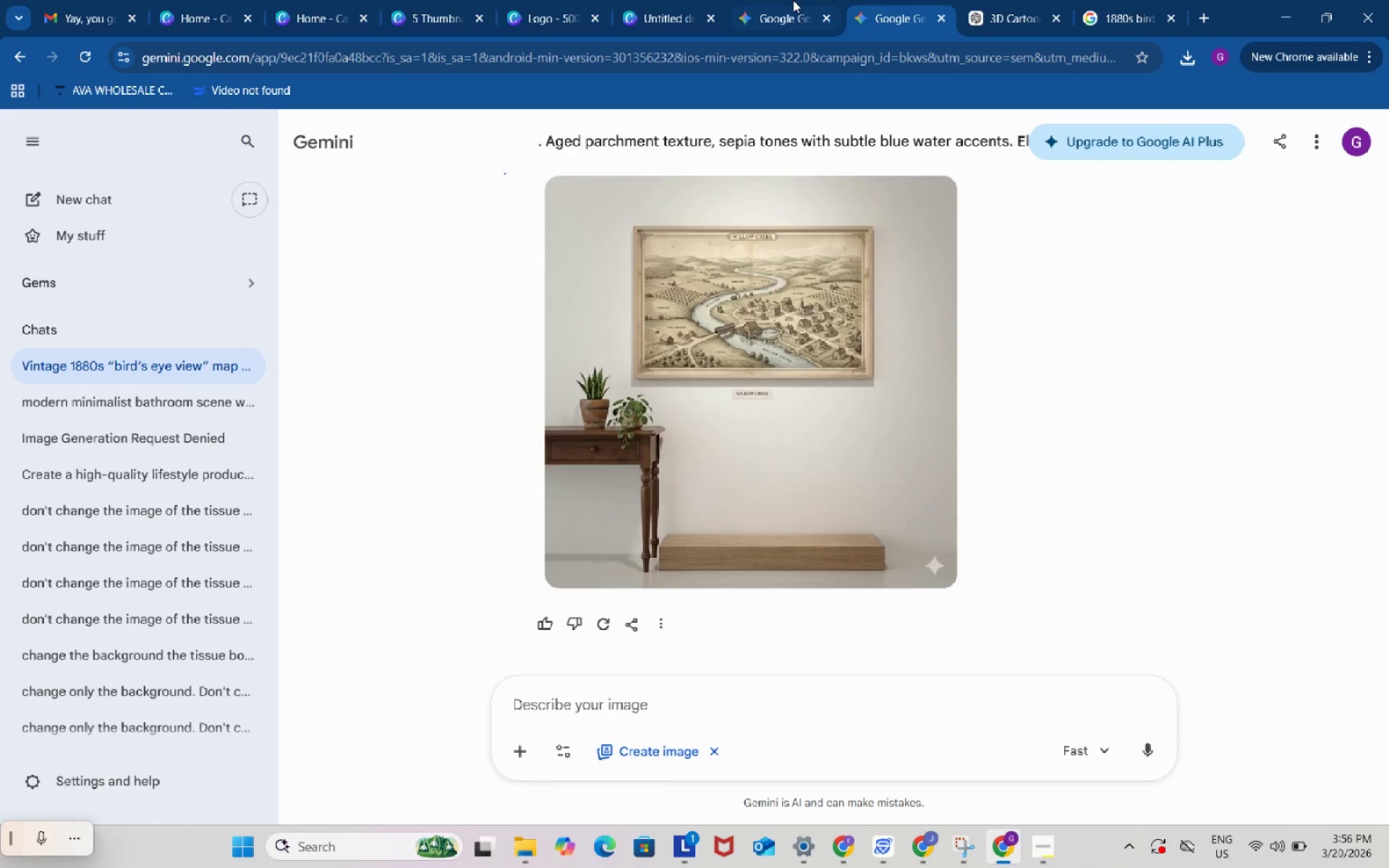 
left_click([792, 0])
 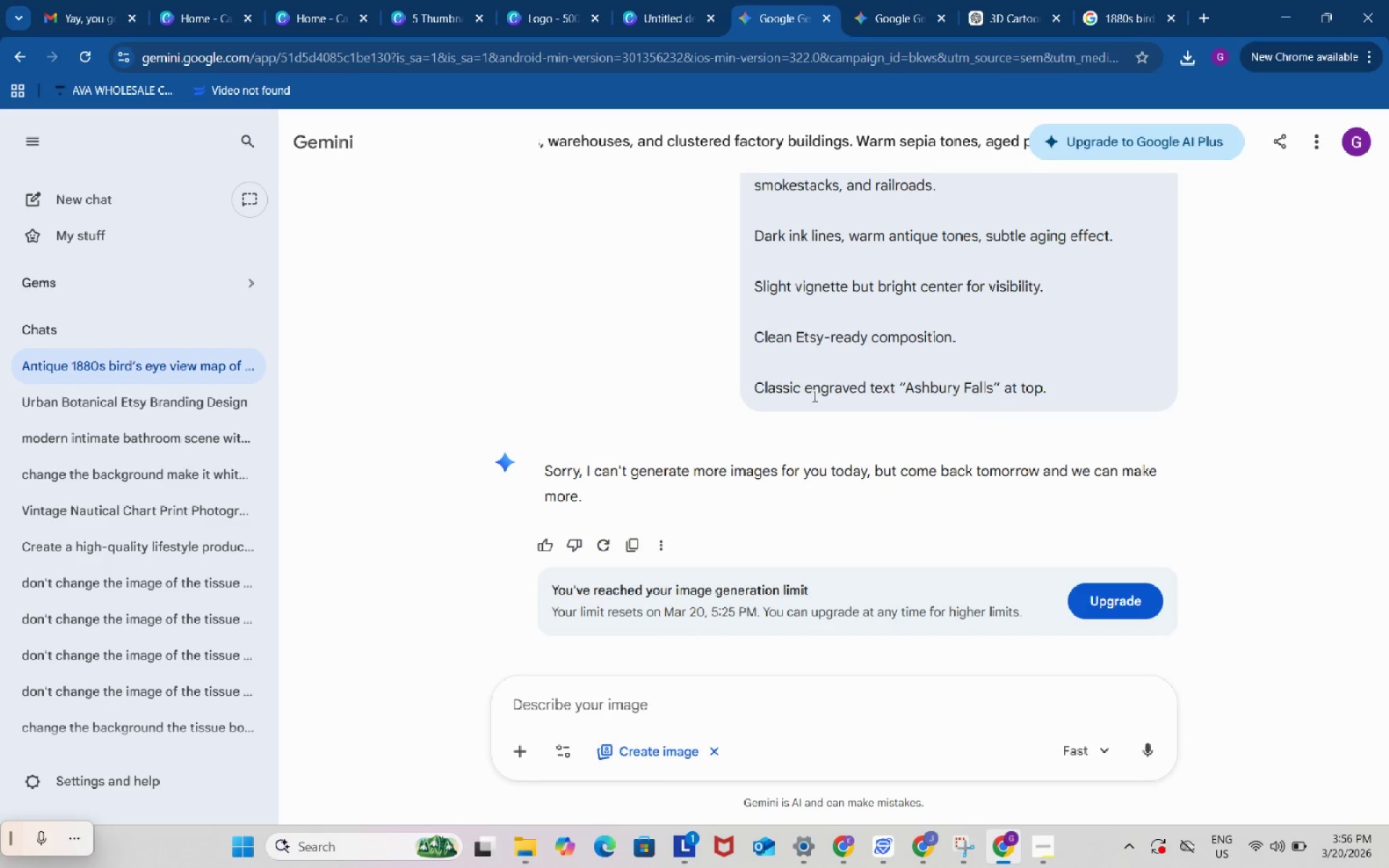 
left_click([914, 0])
 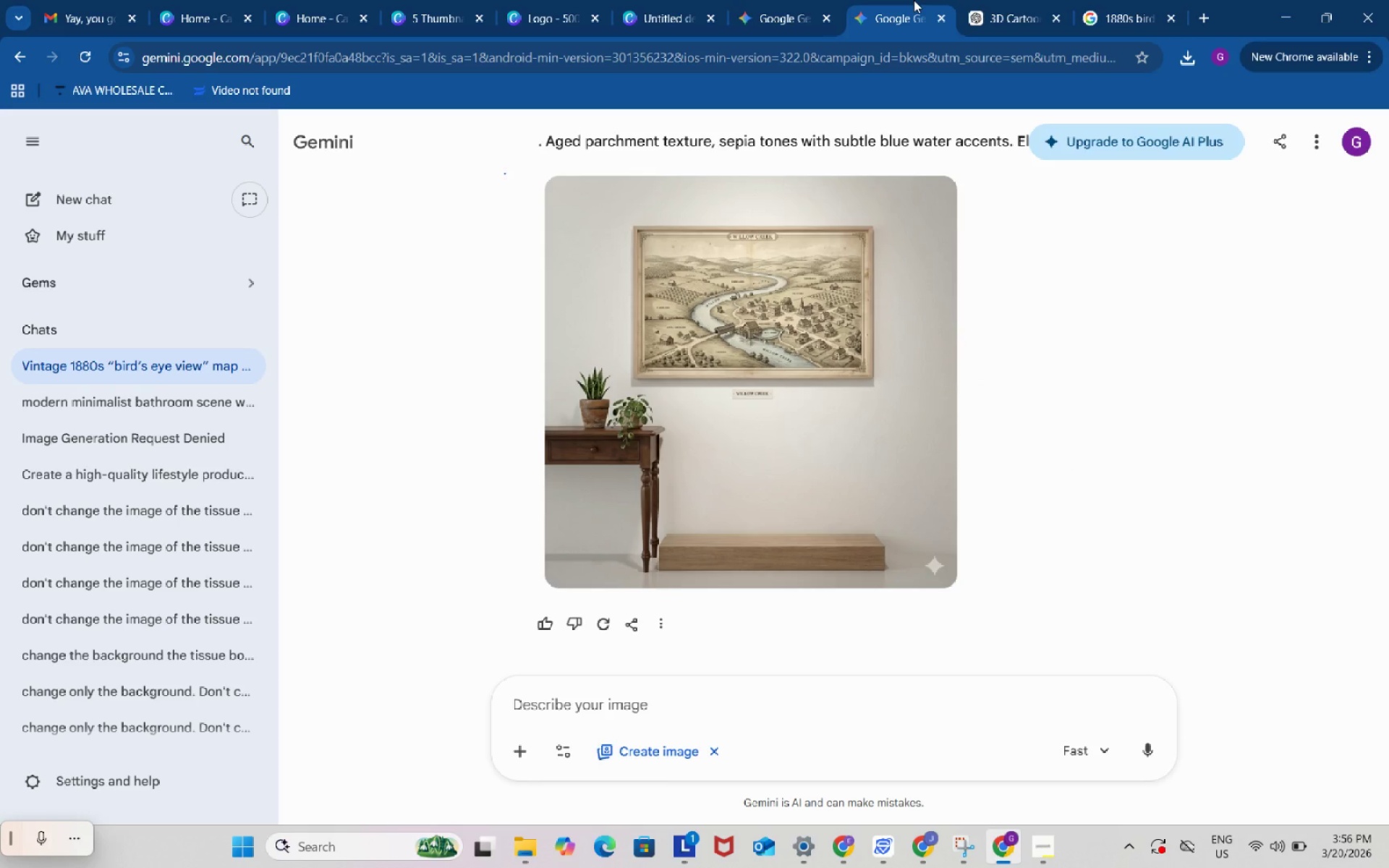 
scroll: coordinate [813, 396], scroll_direction: down, amount: 4.0
 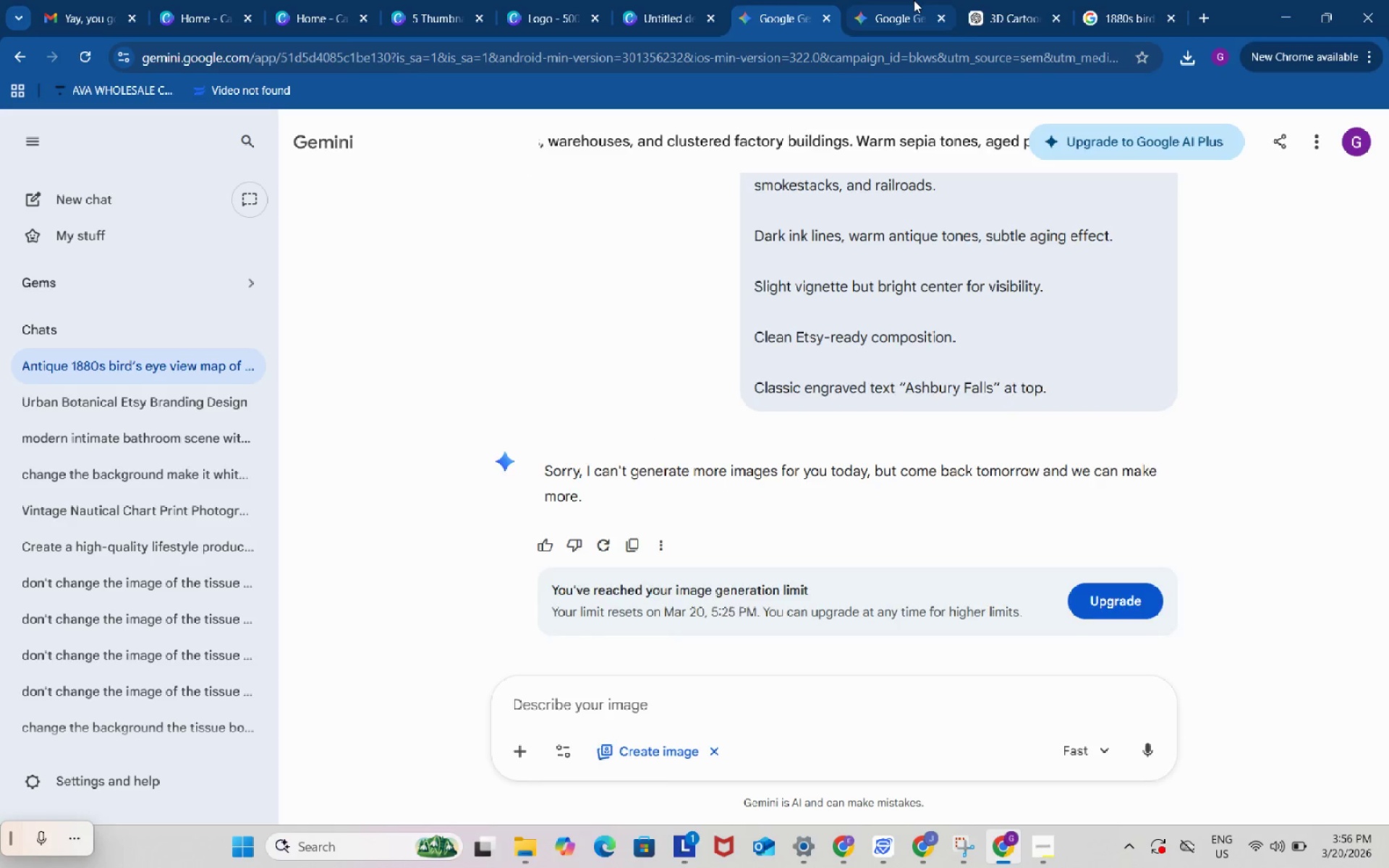 
wait(7.3)
 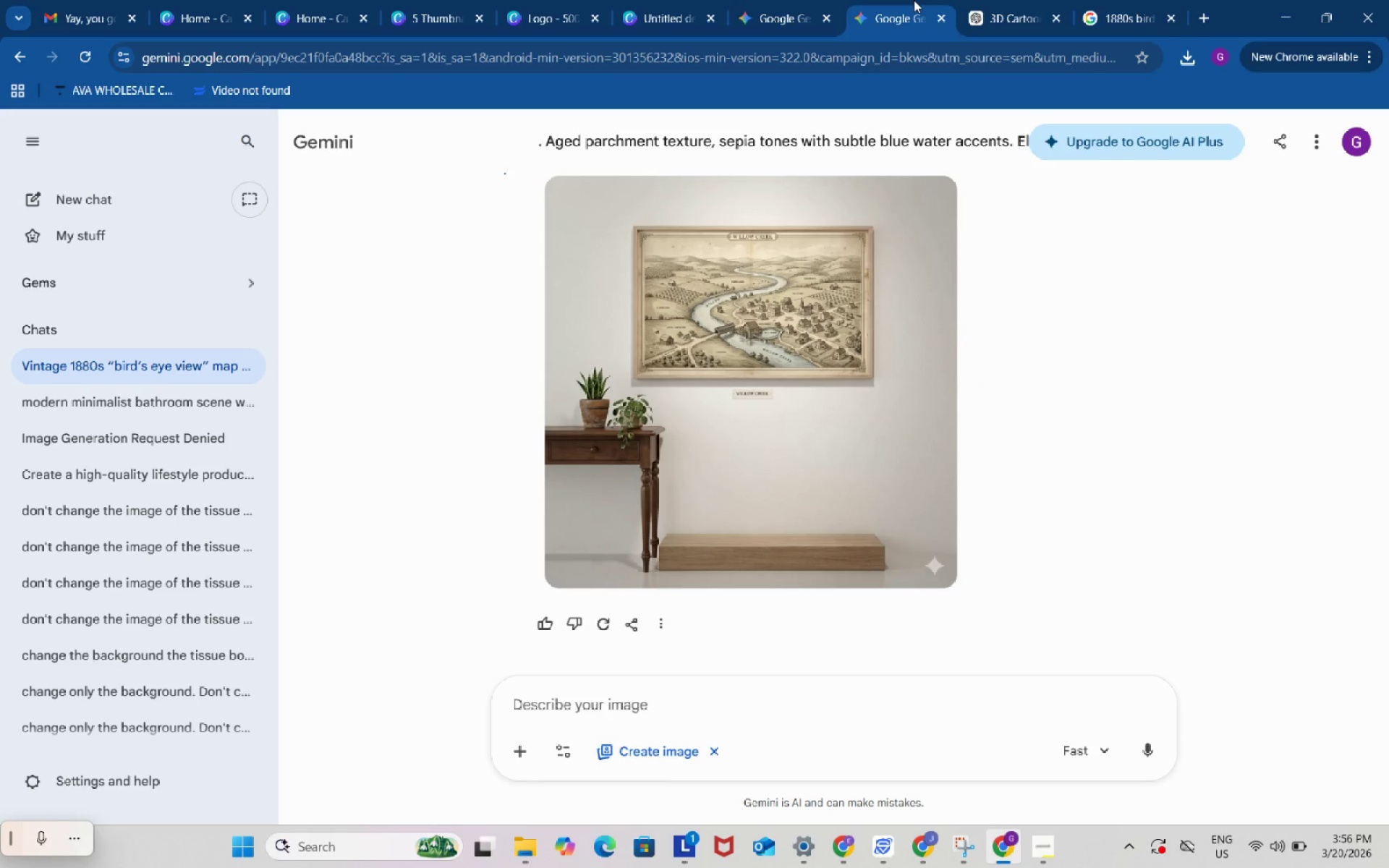 
left_click([930, 198])
 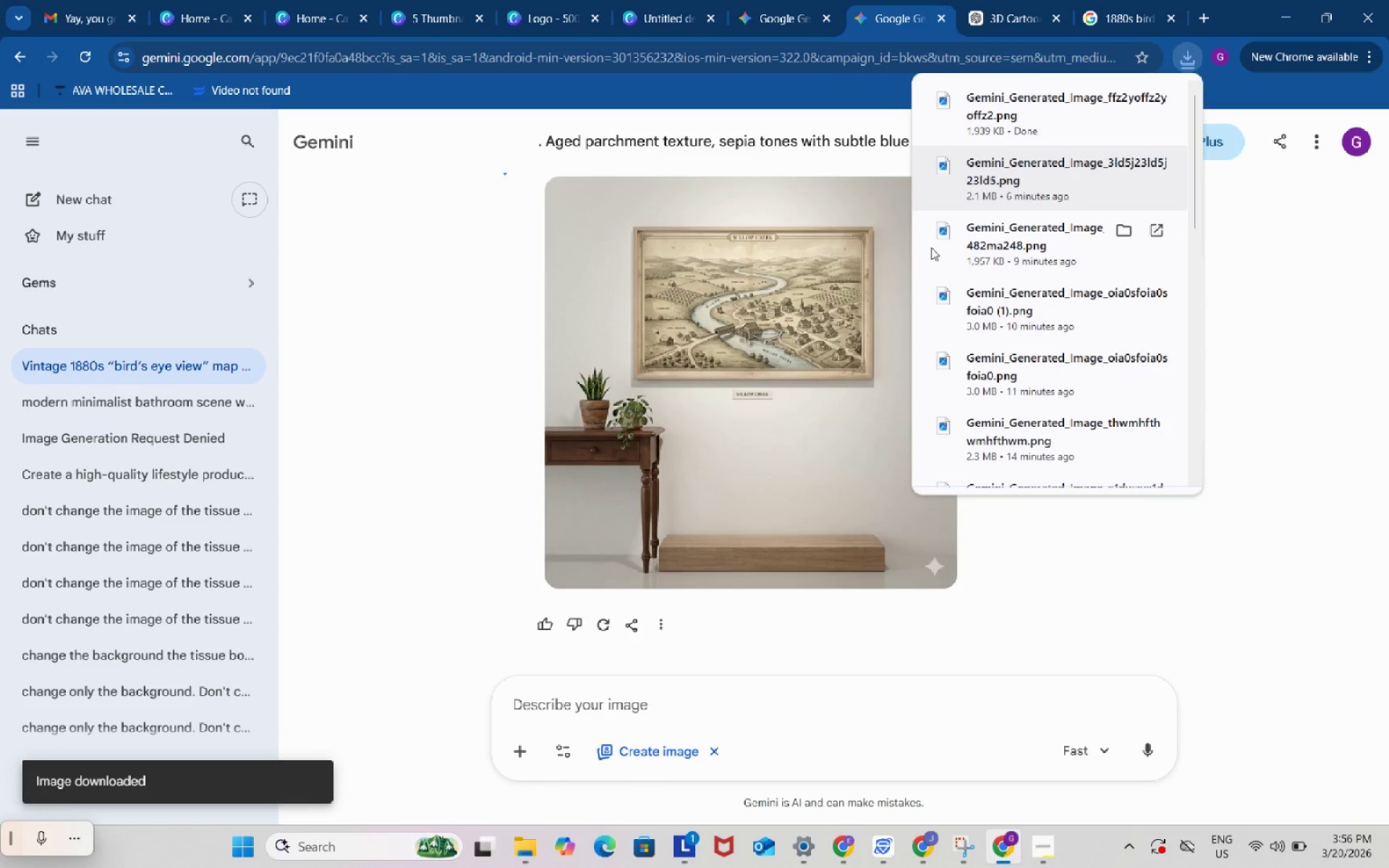 
left_click([916, 838])
 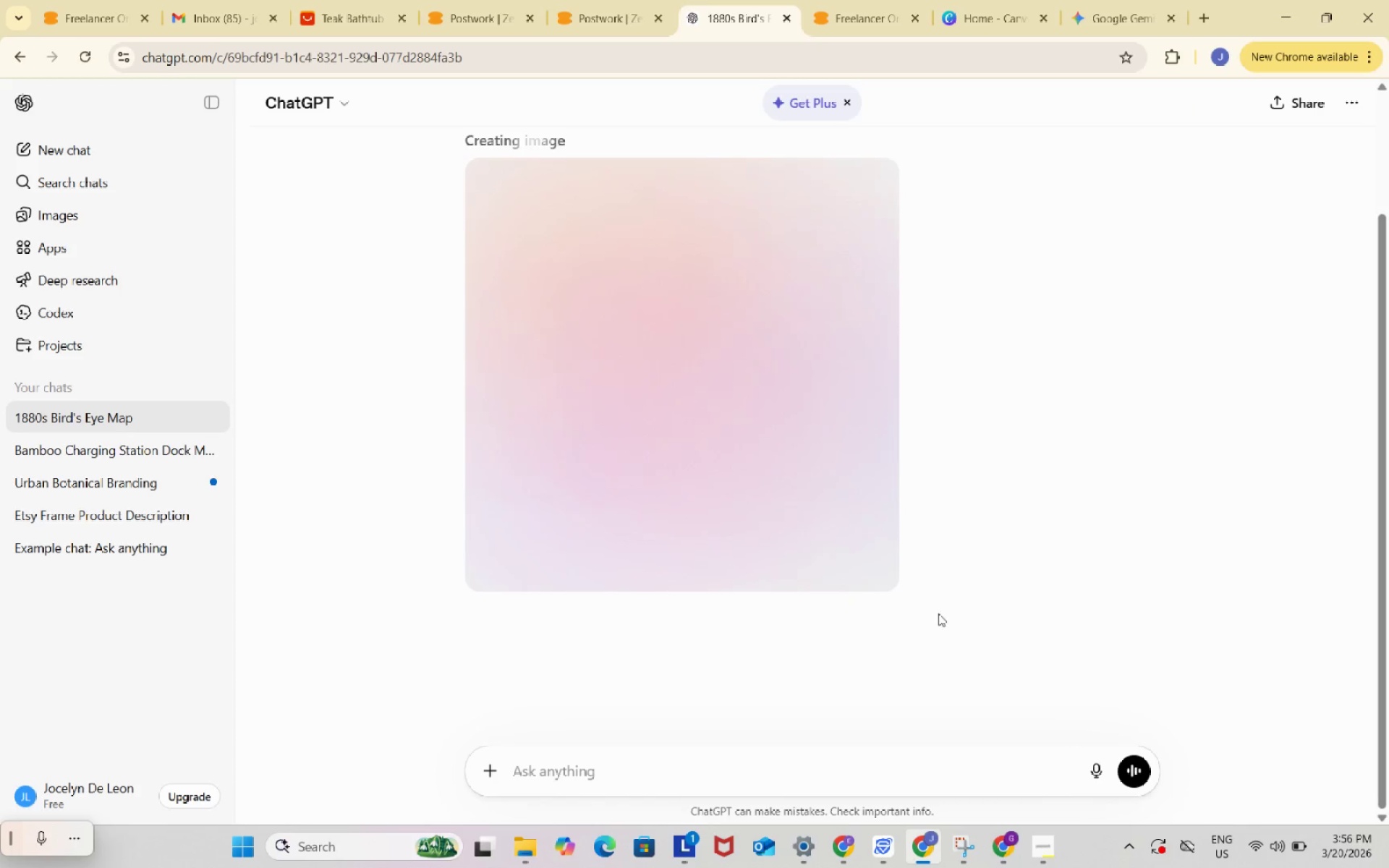 
scroll: coordinate [938, 611], scroll_direction: down, amount: 3.0
 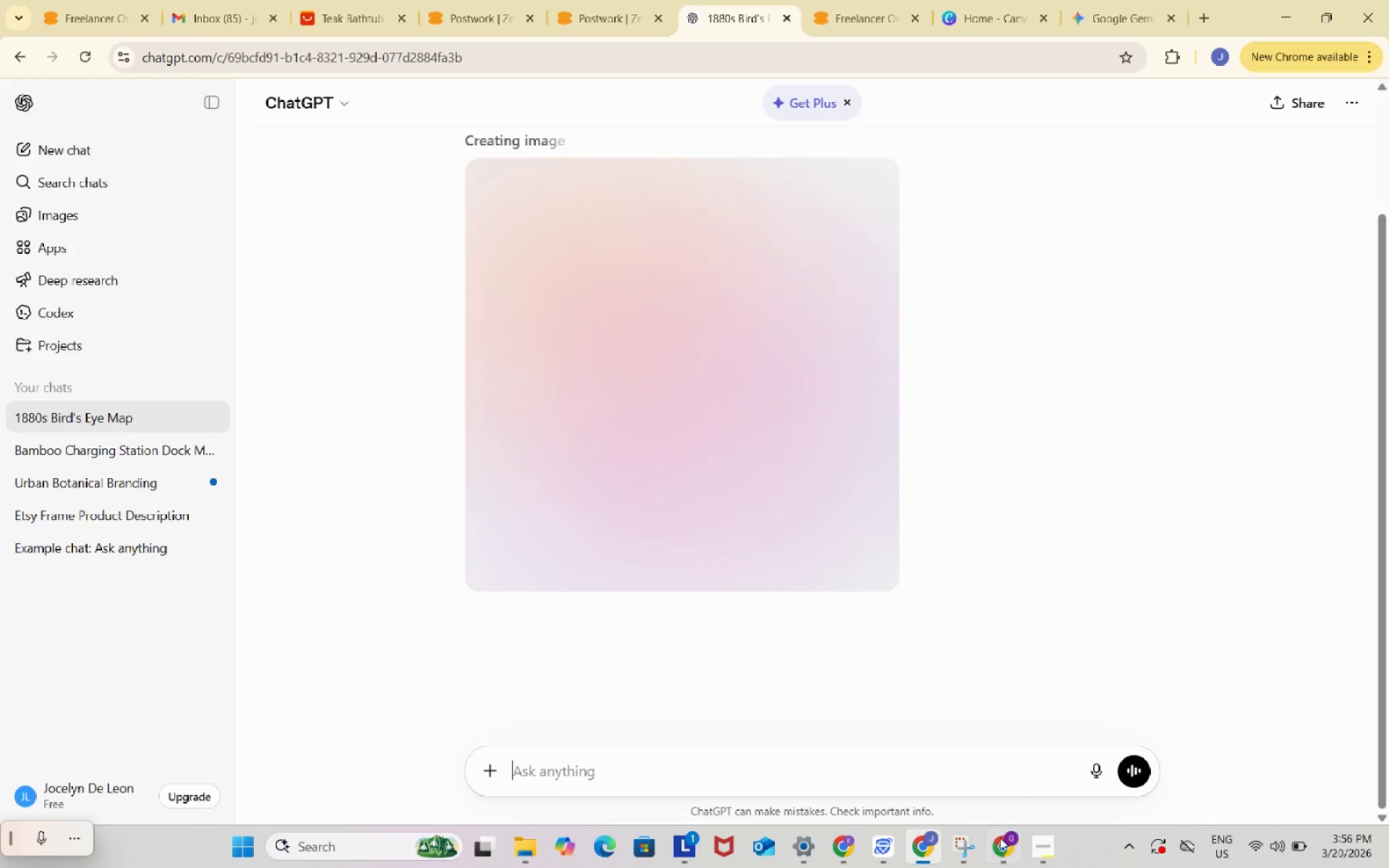 
left_click([1001, 851])
 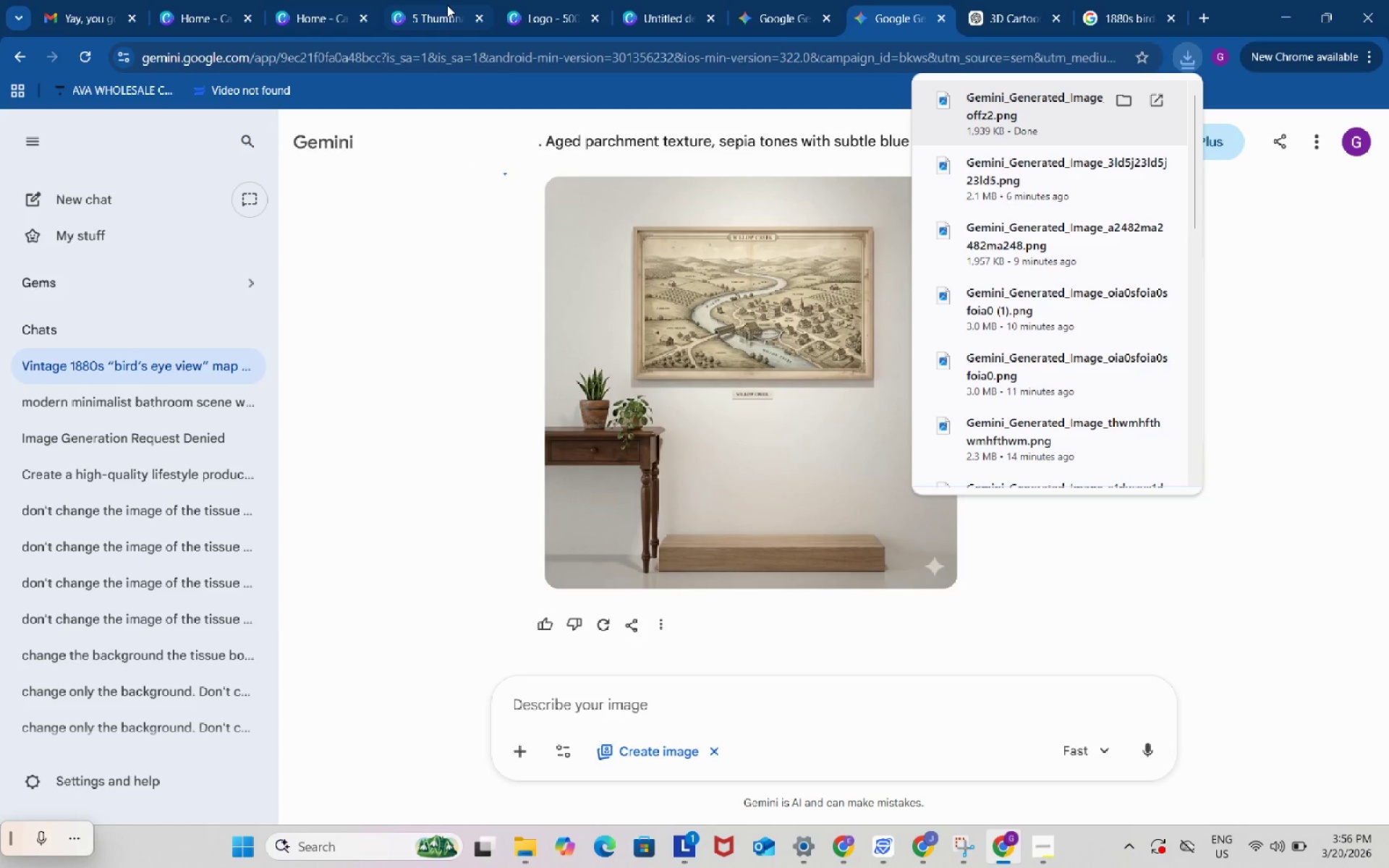 
left_click([451, 3])
 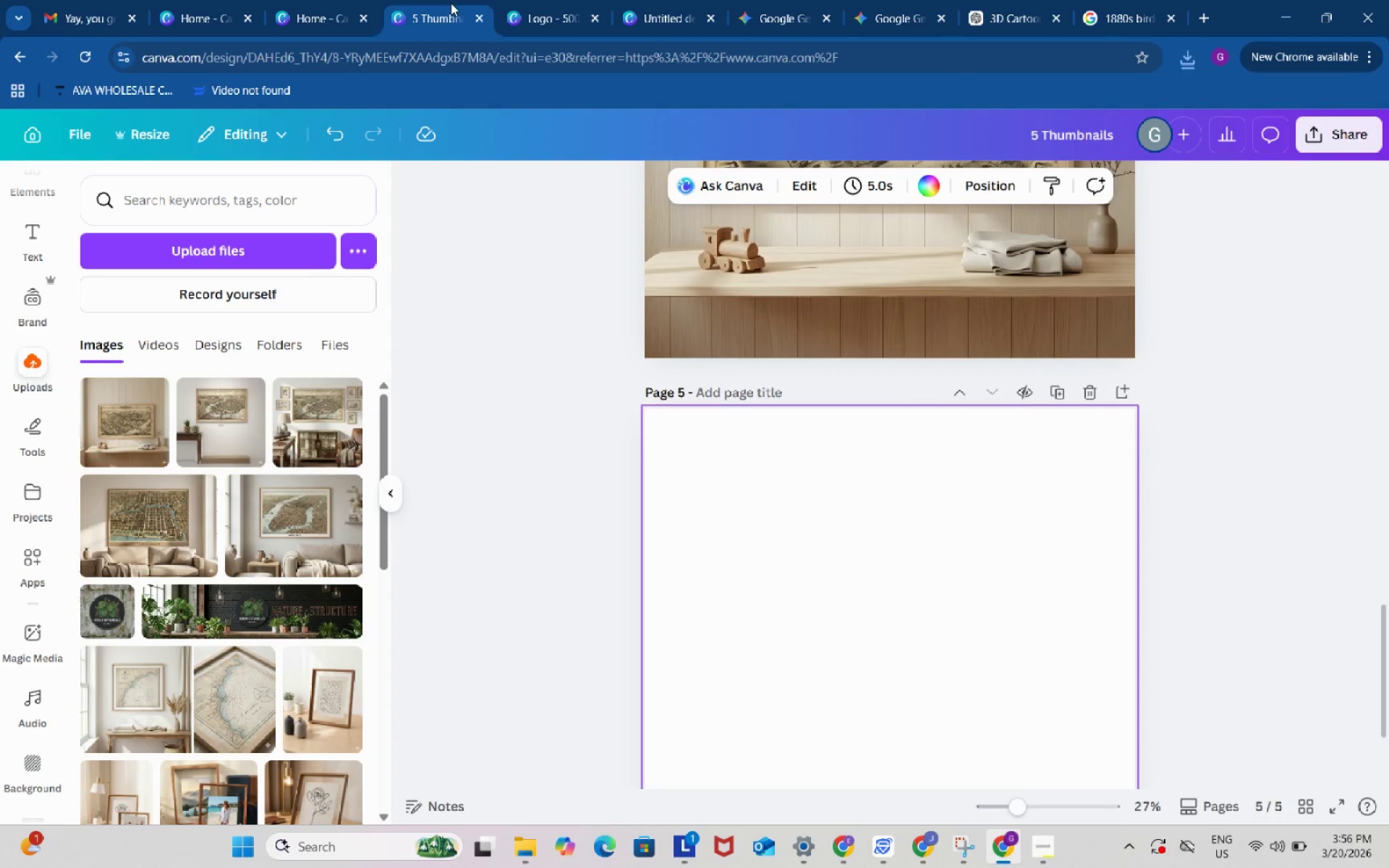 
wait(5.08)
 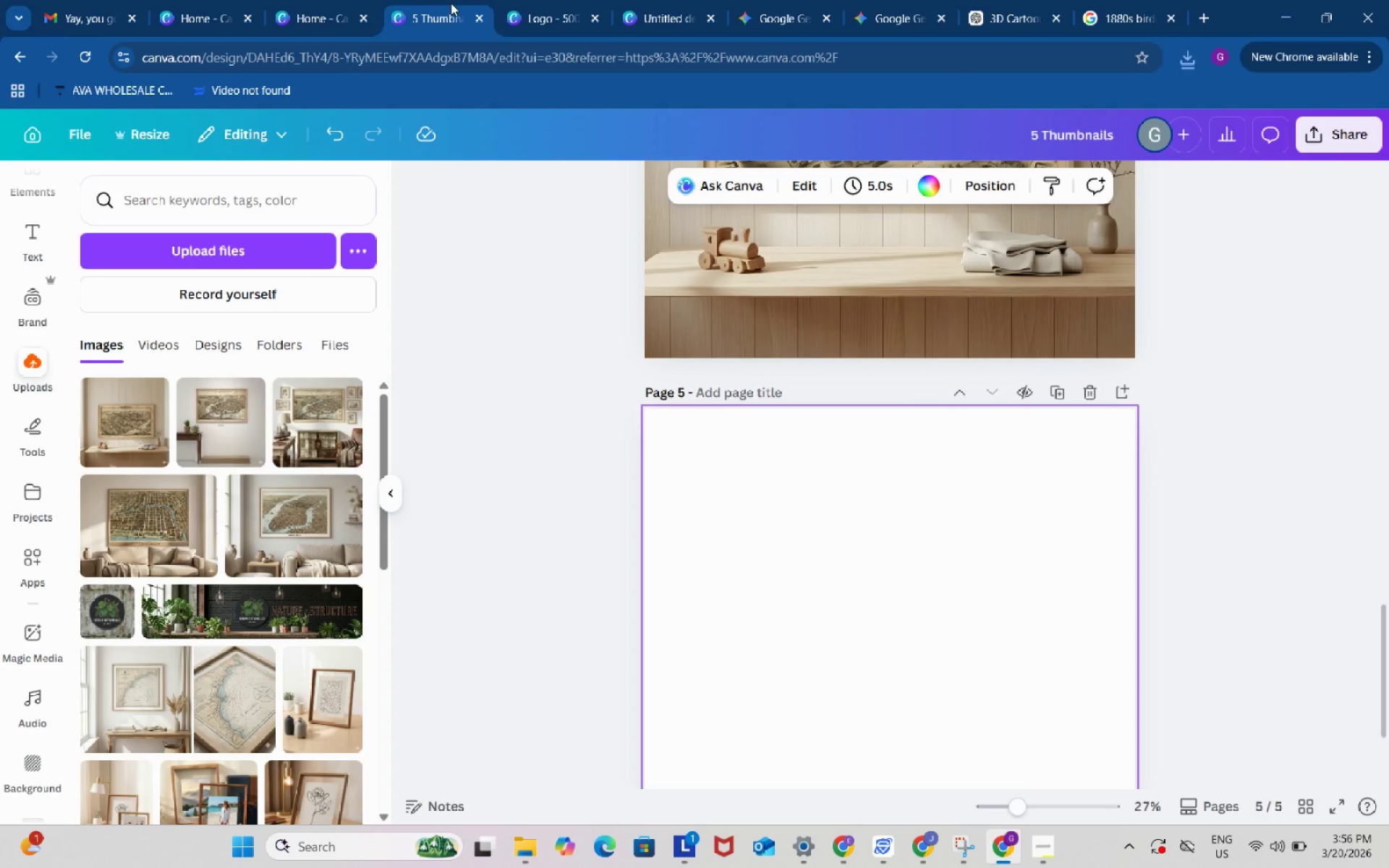 
scroll: coordinate [722, 553], scroll_direction: up, amount: 15.0
 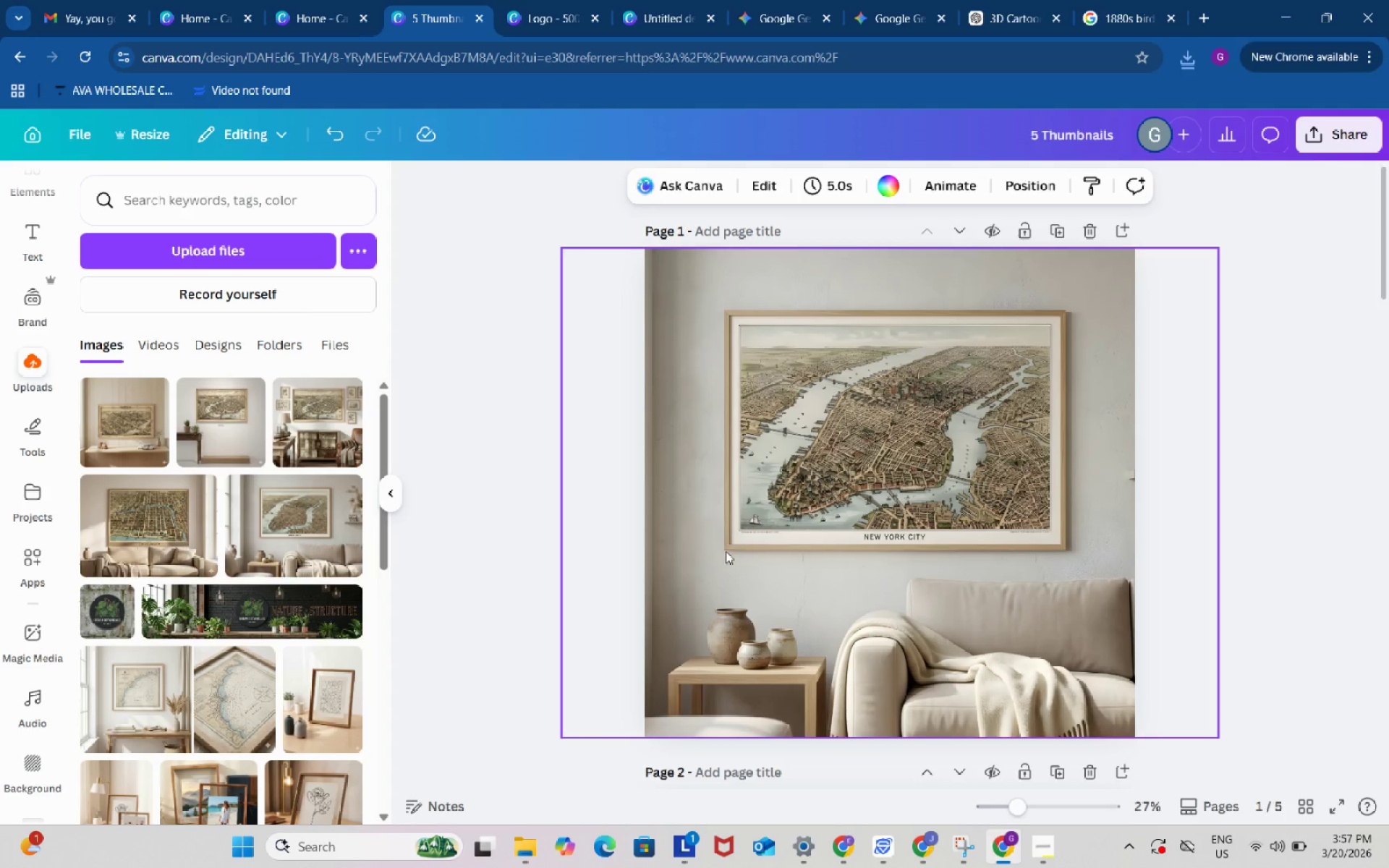 
left_click([849, 838])
 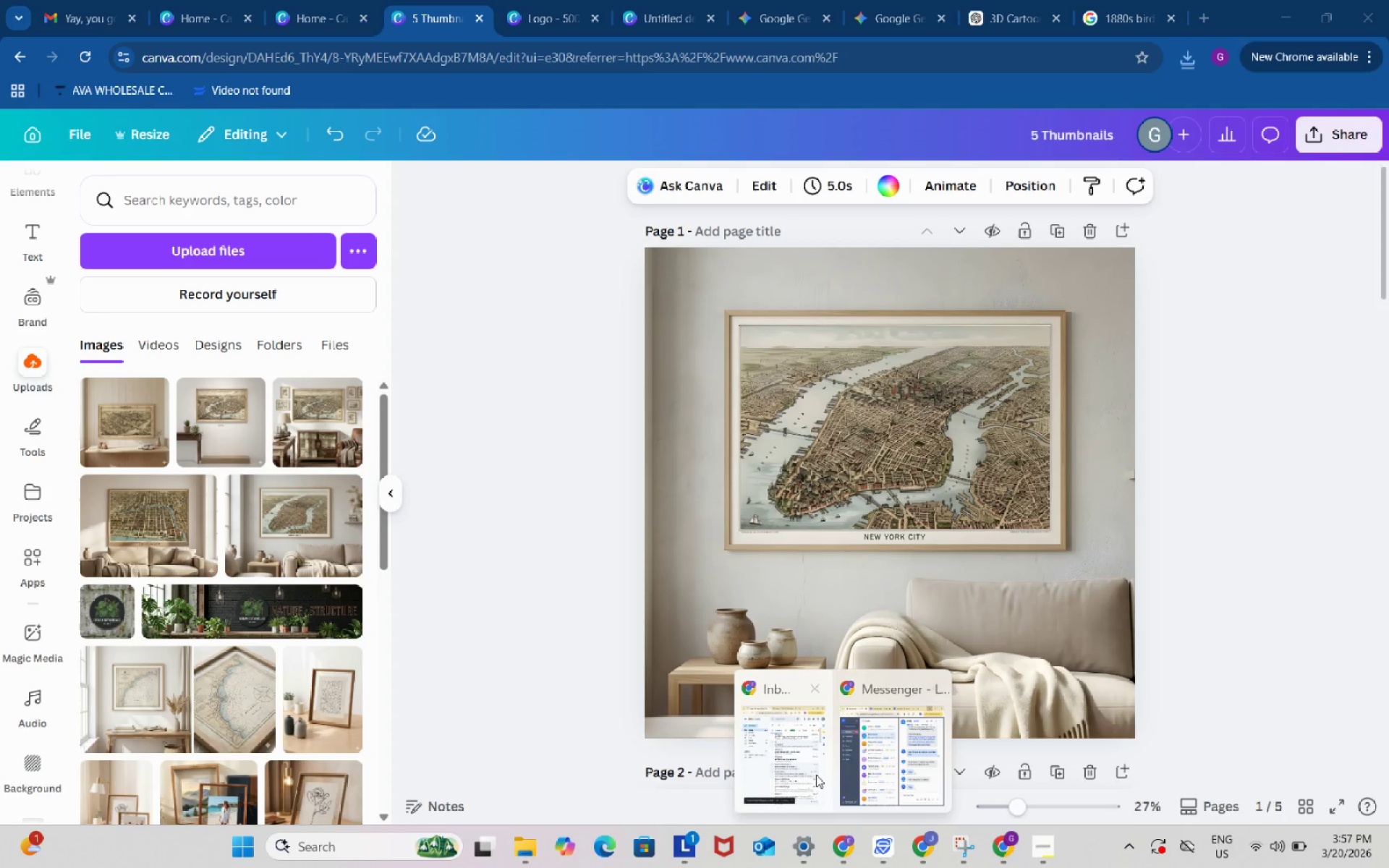 
left_click([794, 736])
 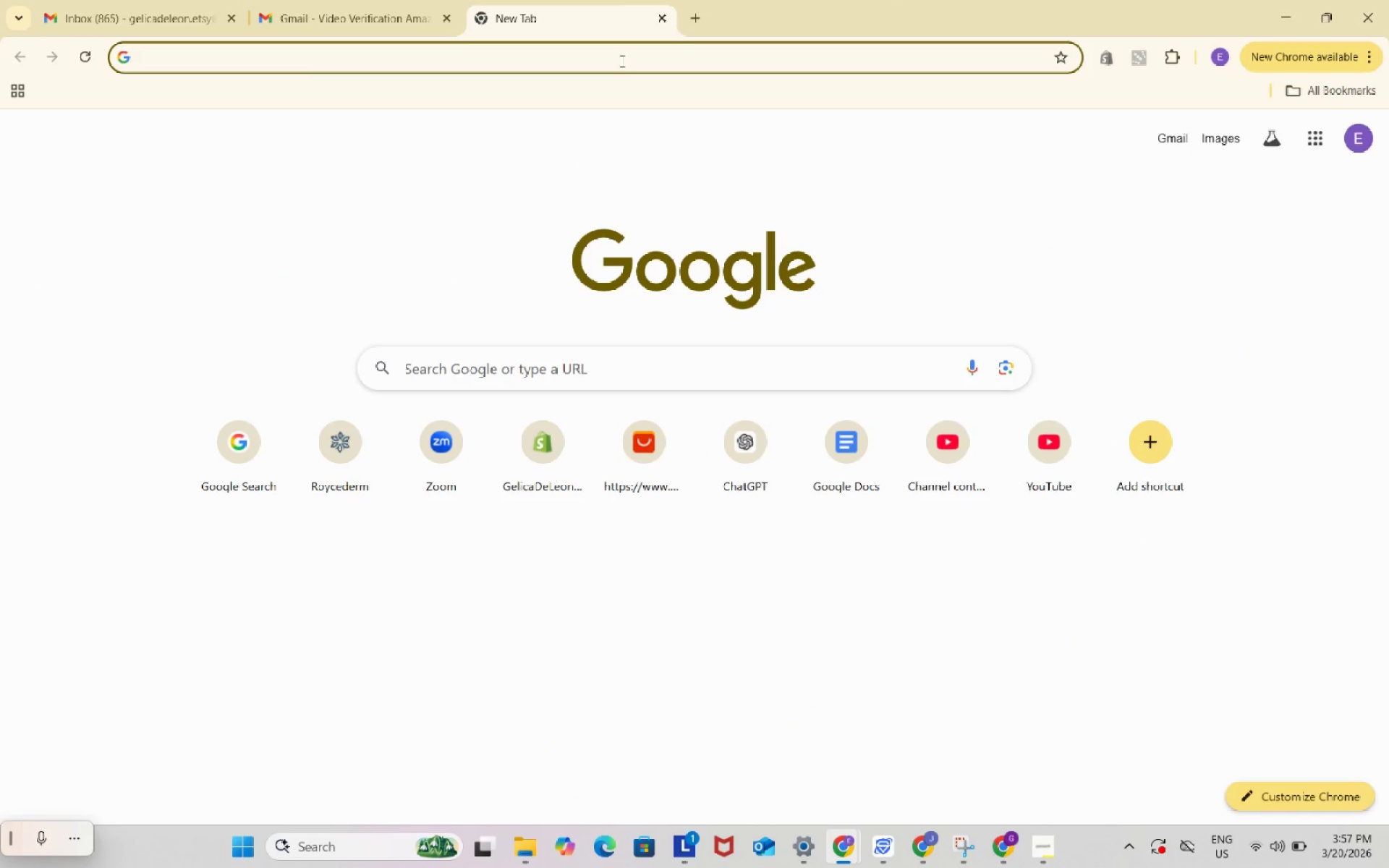 
wait(5.25)
 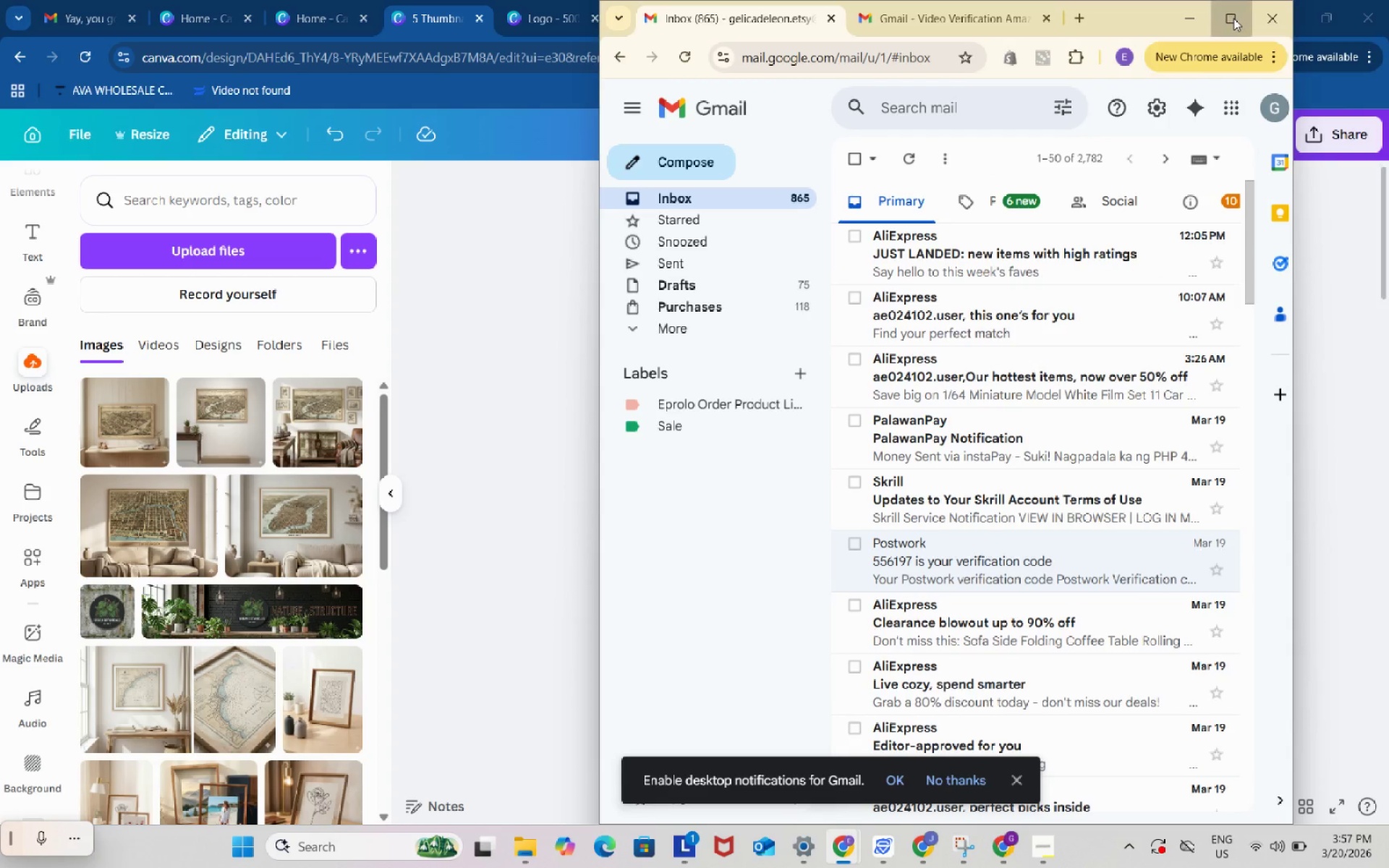 
type(google bana)
 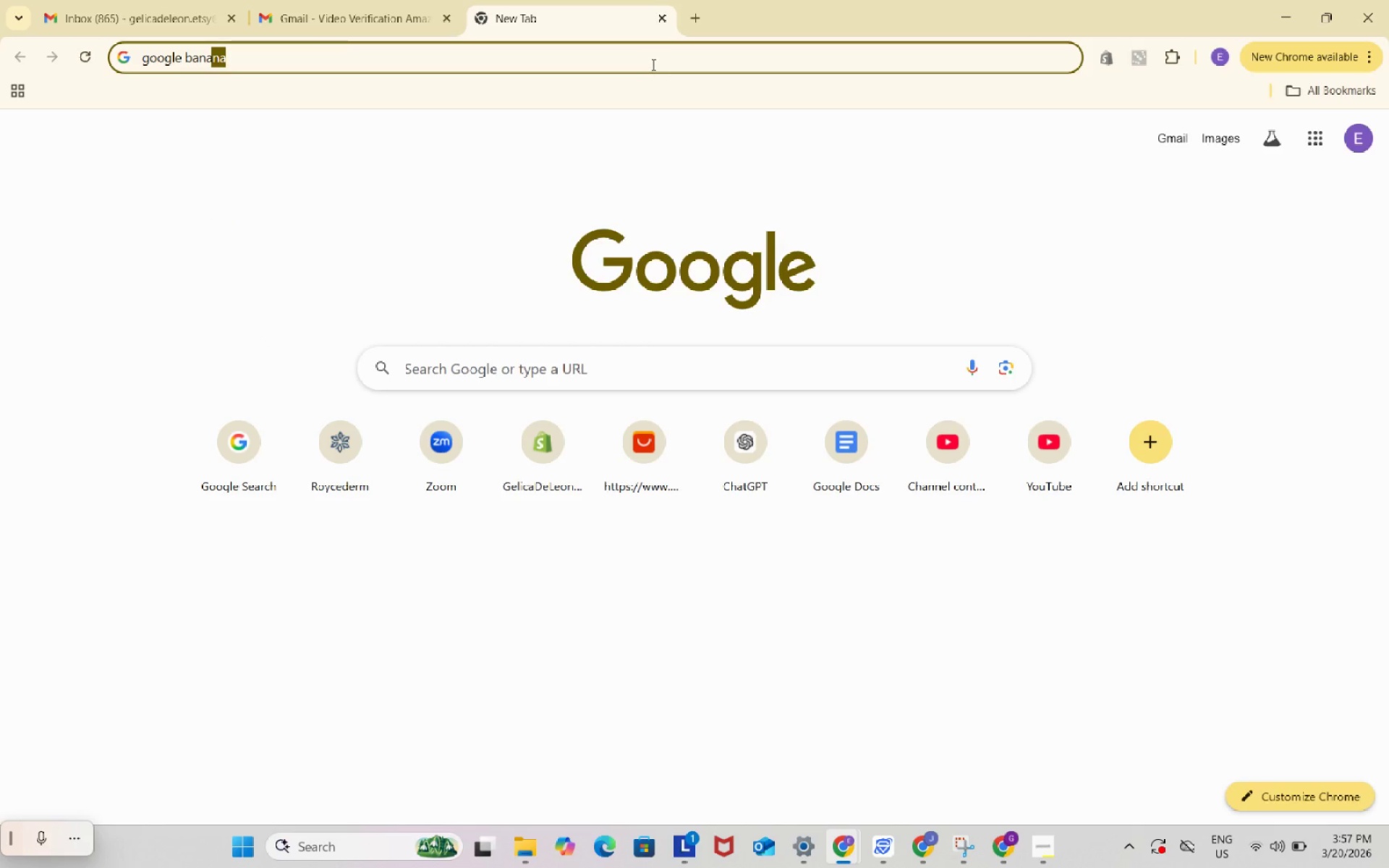 
key(Enter)
 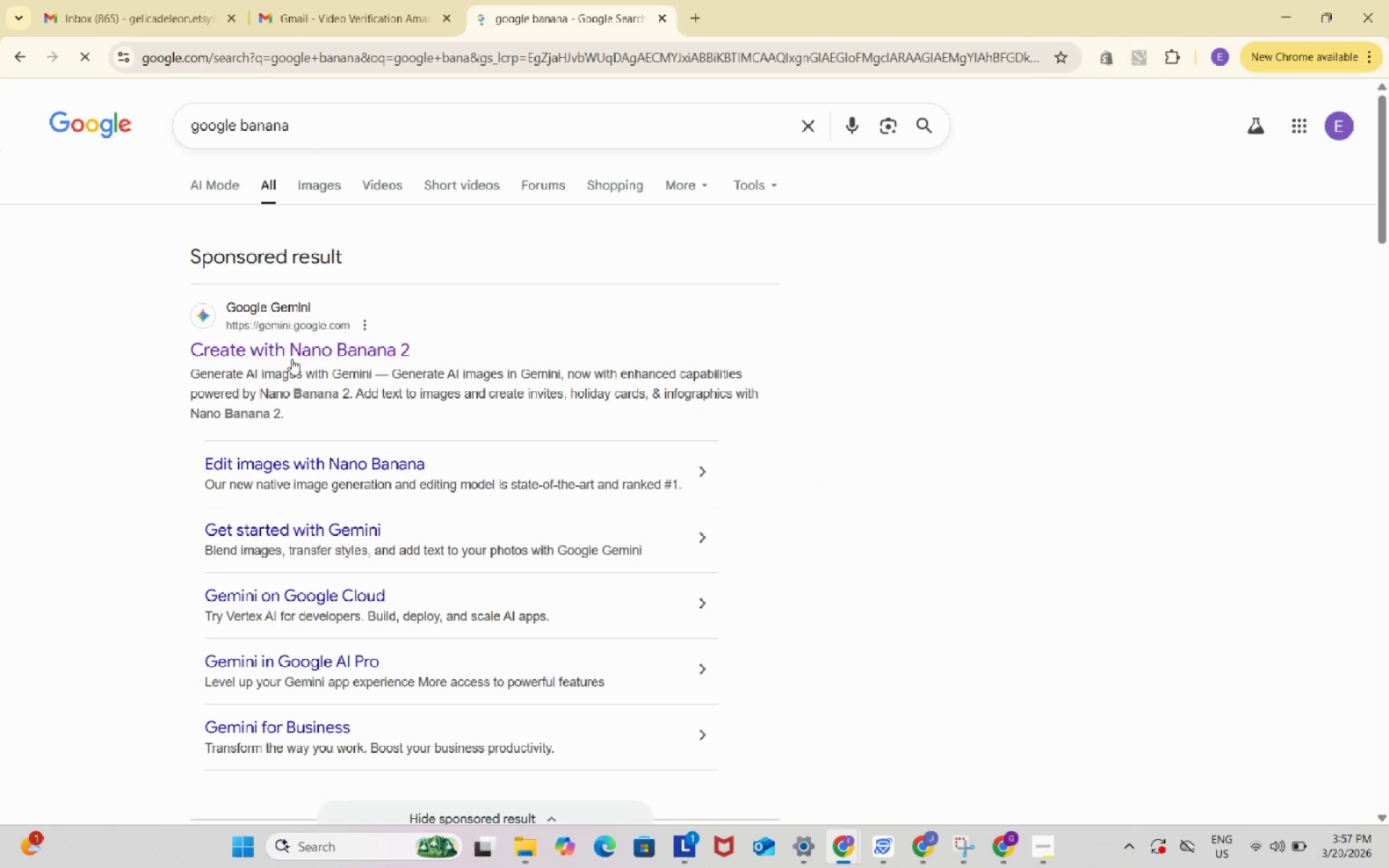 
left_click([290, 351])
 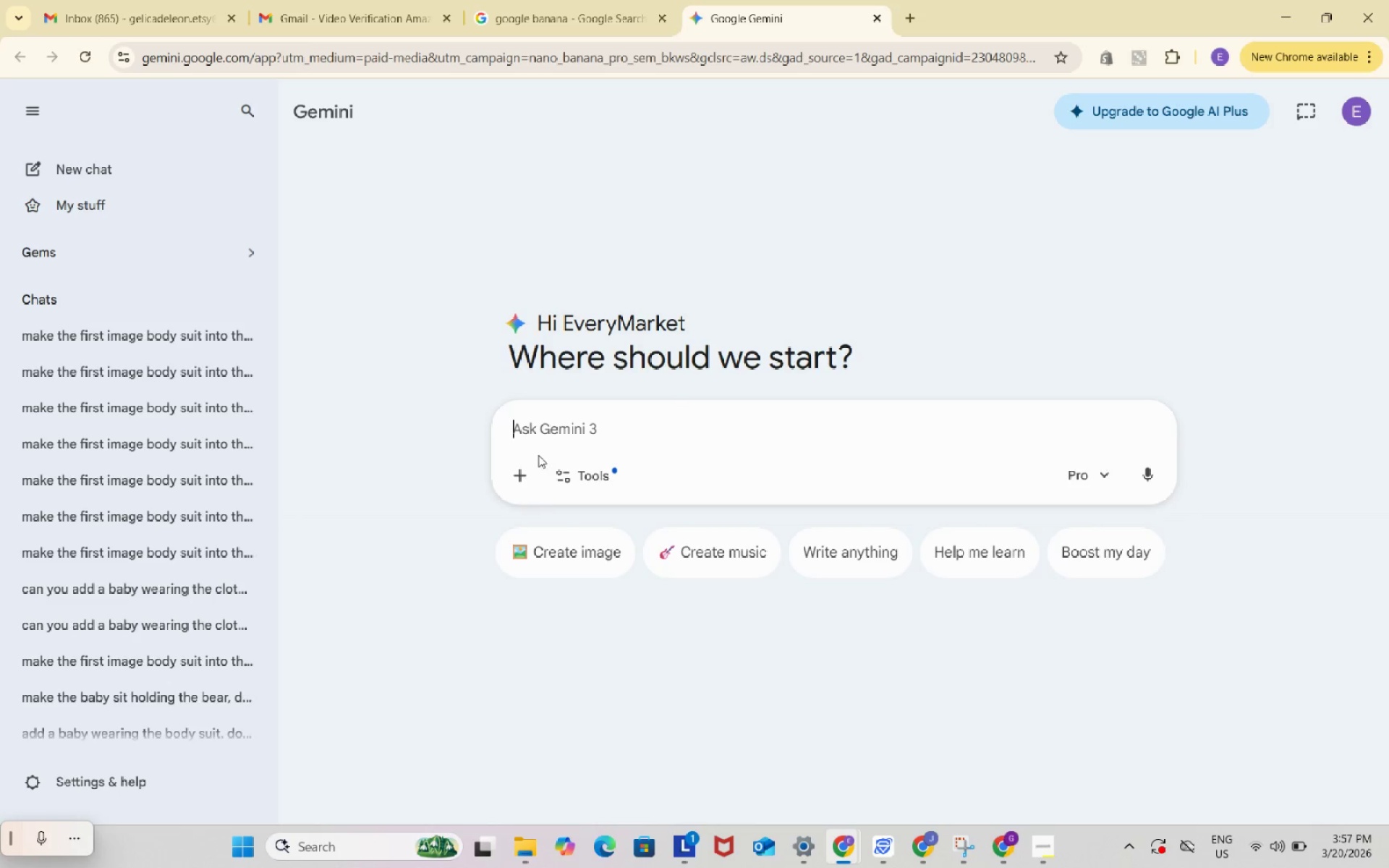 
left_click([554, 542])
 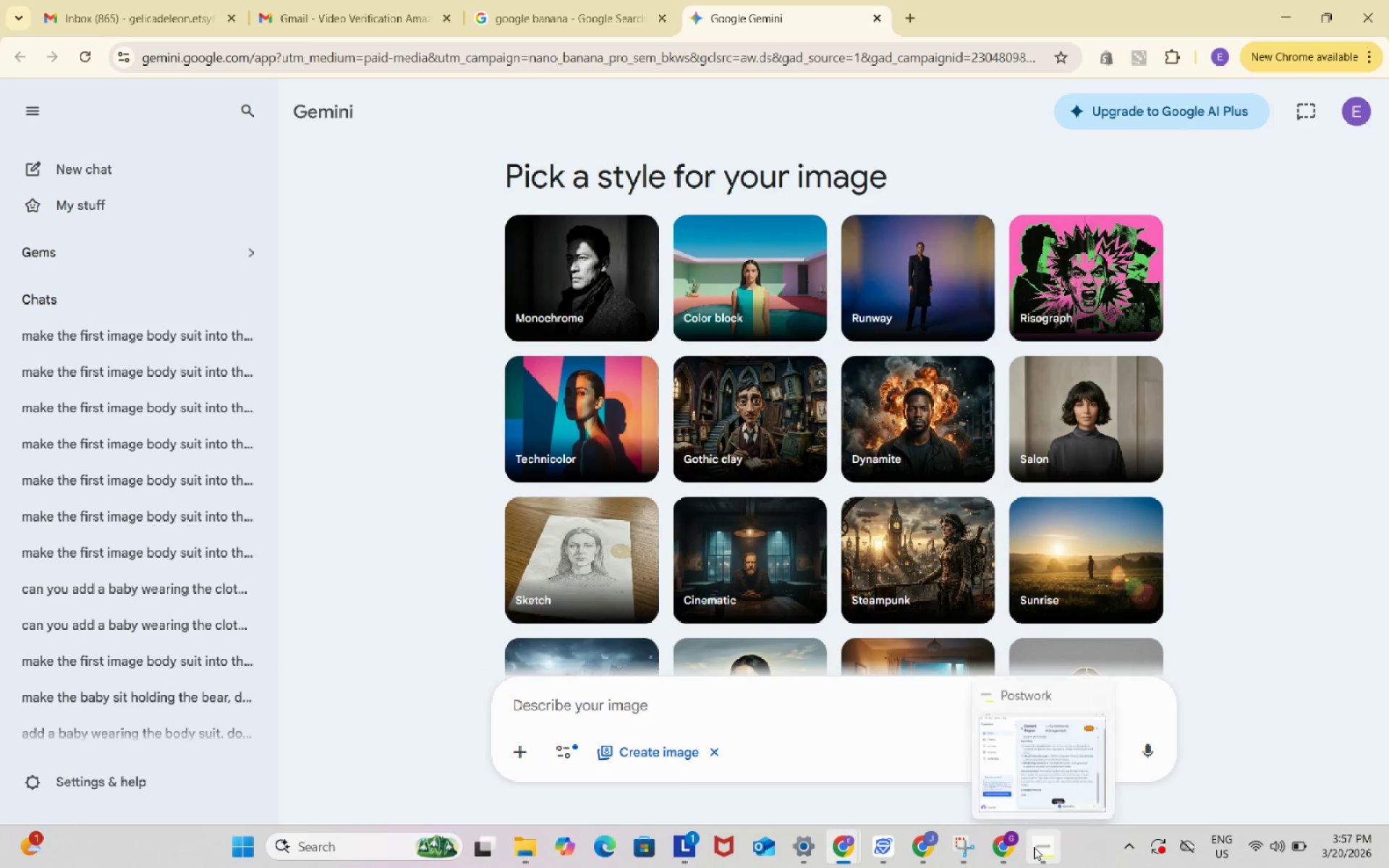 
left_click([1032, 733])